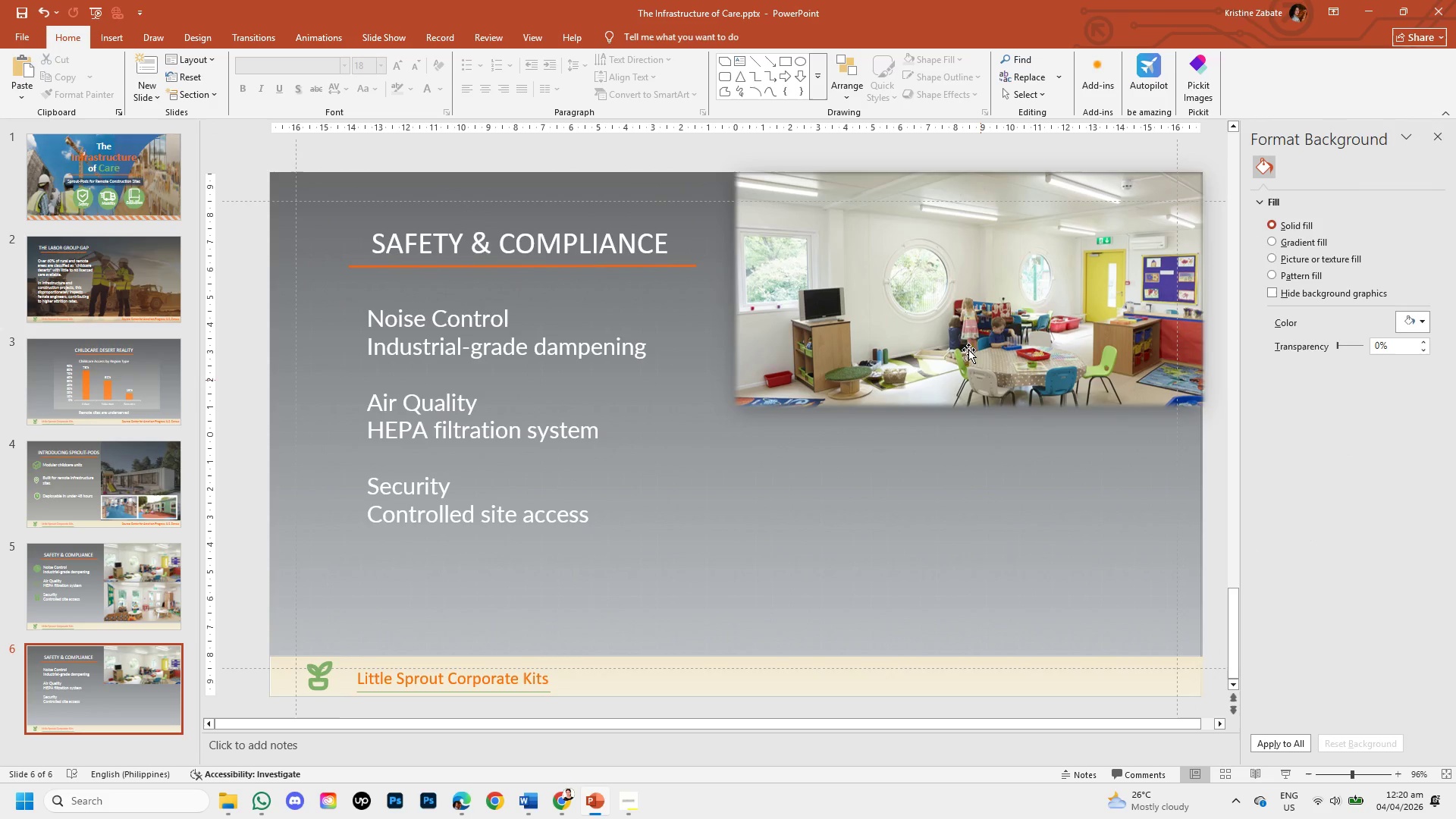 
left_click([961, 332])
 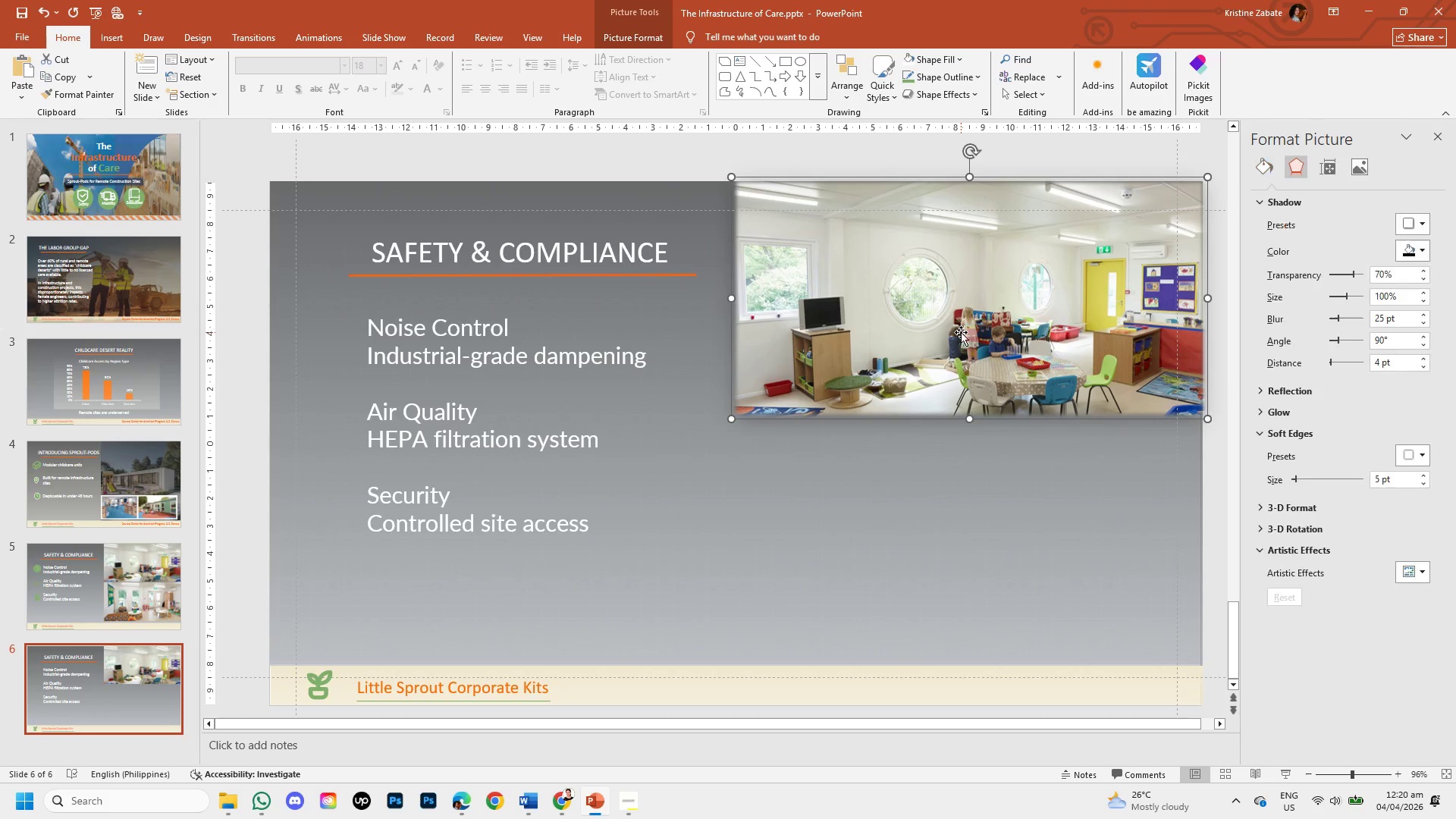 
key(Backspace)
 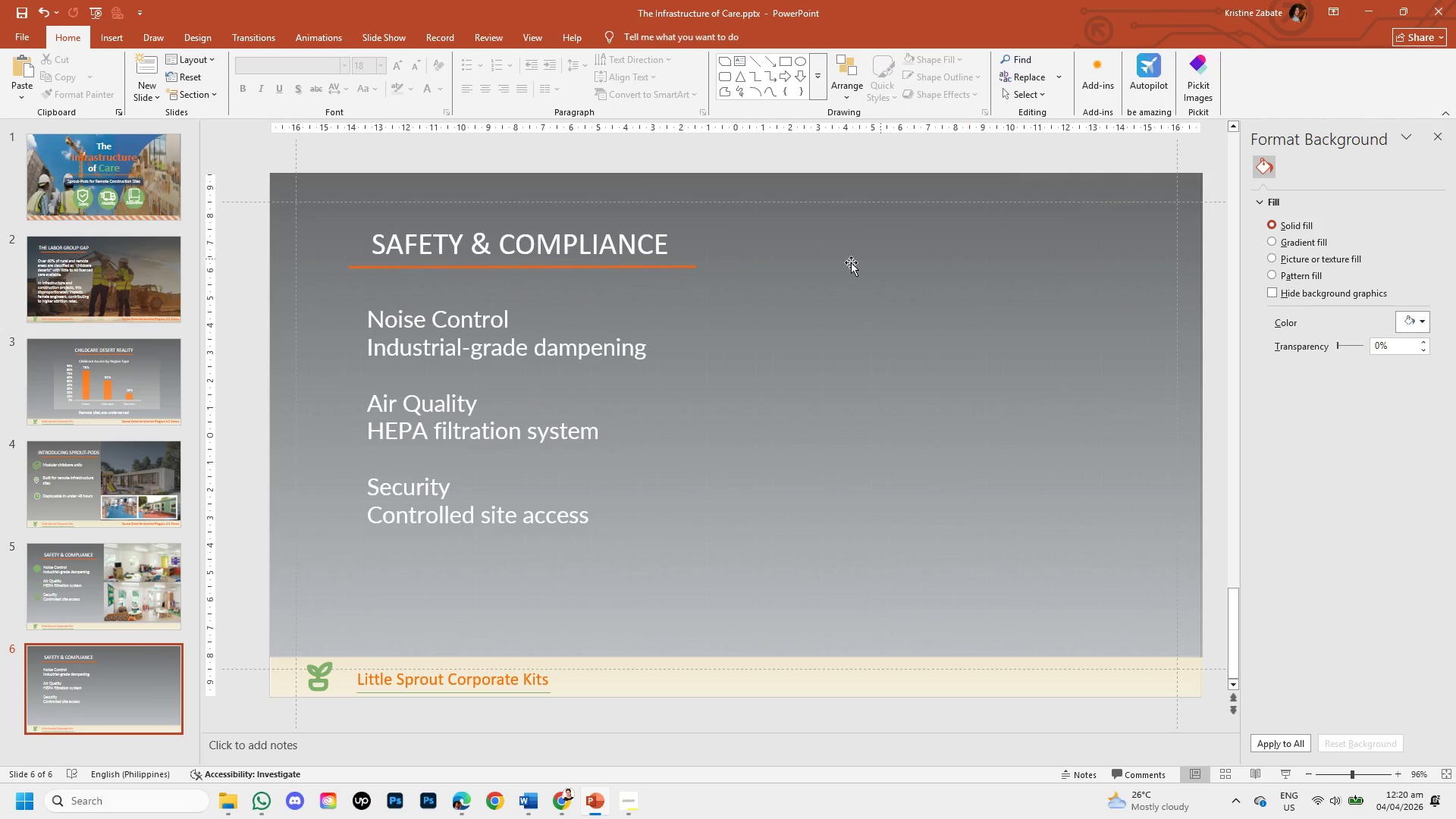 
mouse_move([-2, 821])
 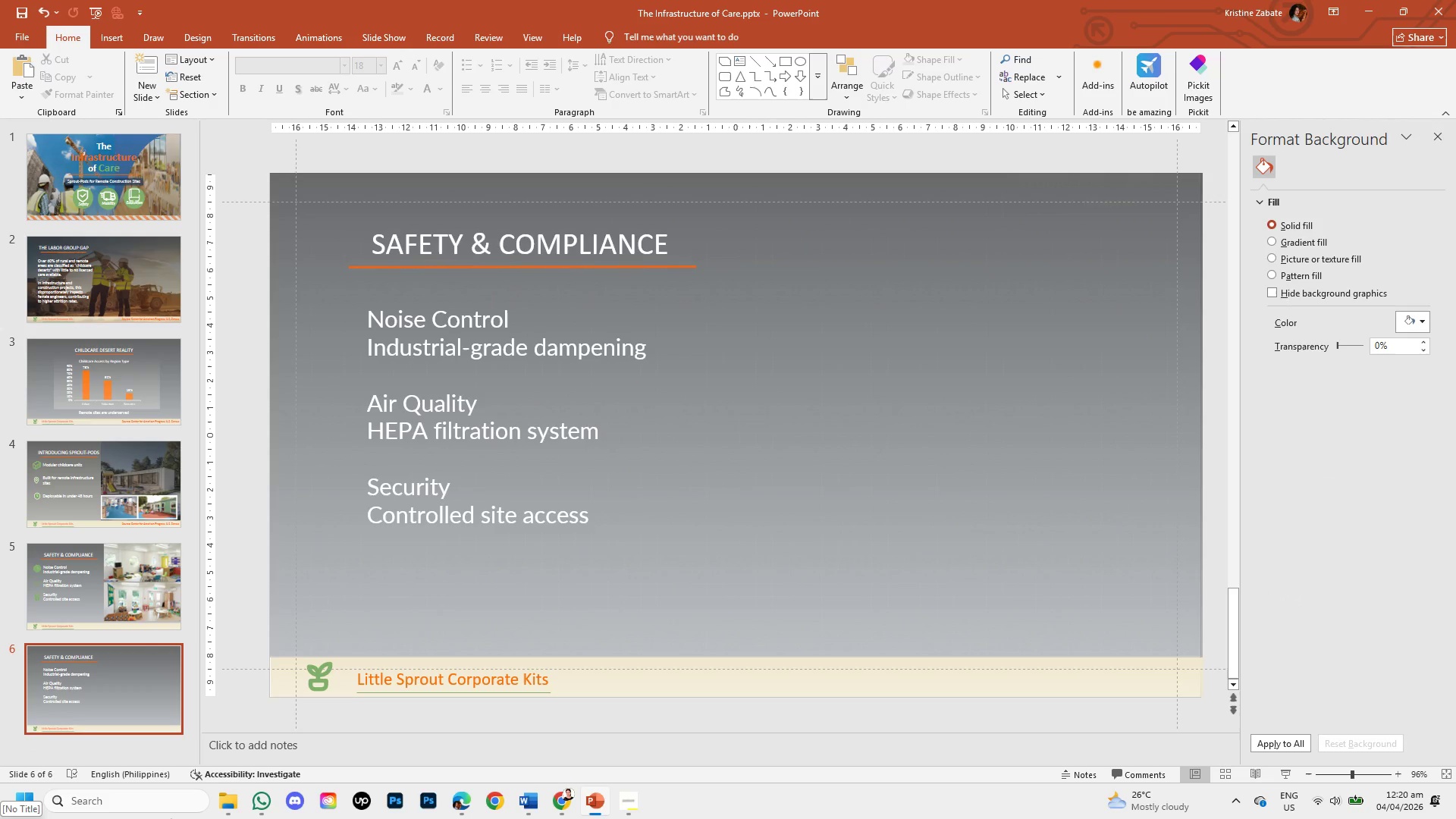 
scroll: coordinate [171, 818], scroll_direction: down, amount: 1.0
 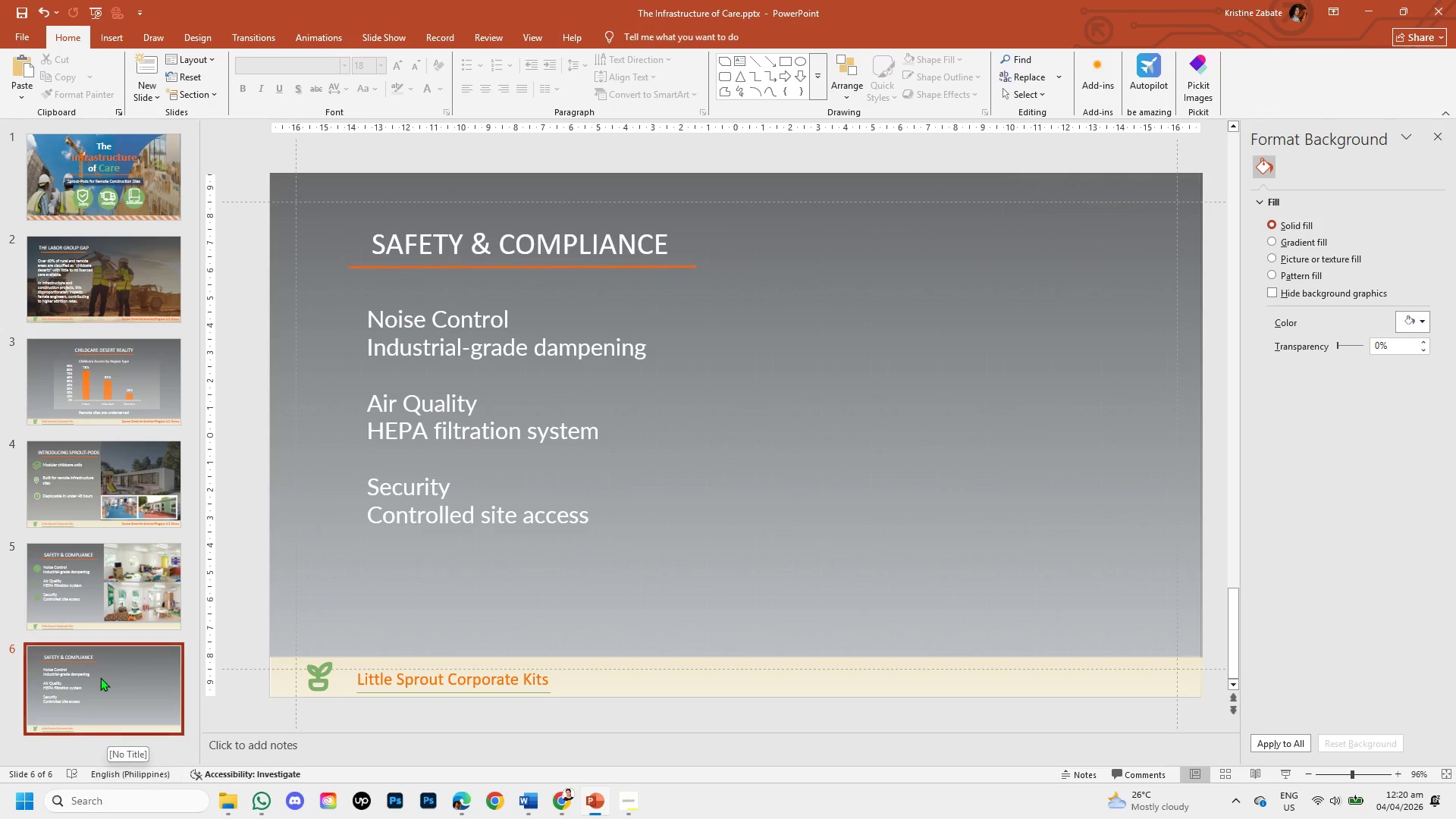 
wait(10.38)
 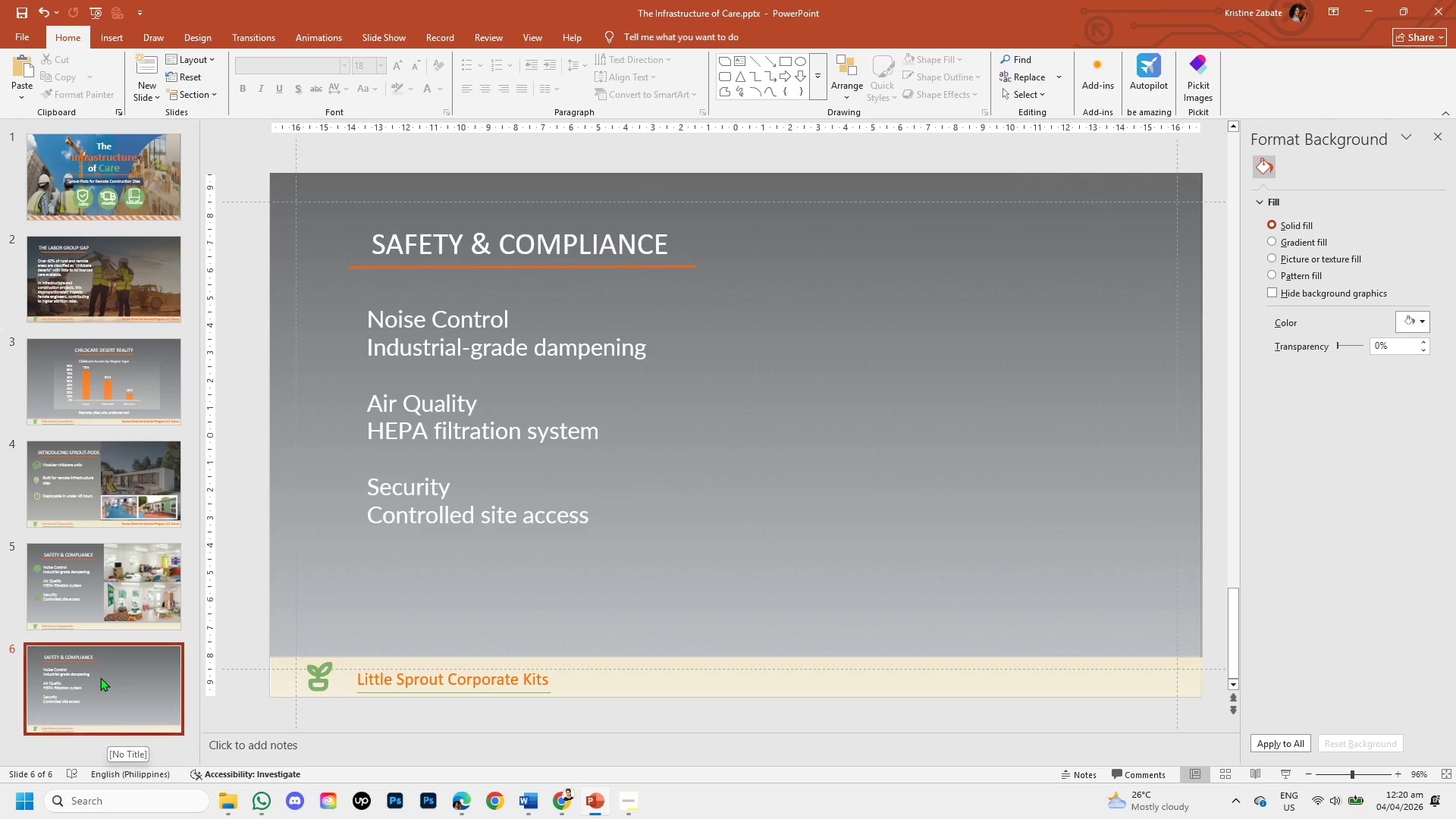 
left_click([64, 484])
 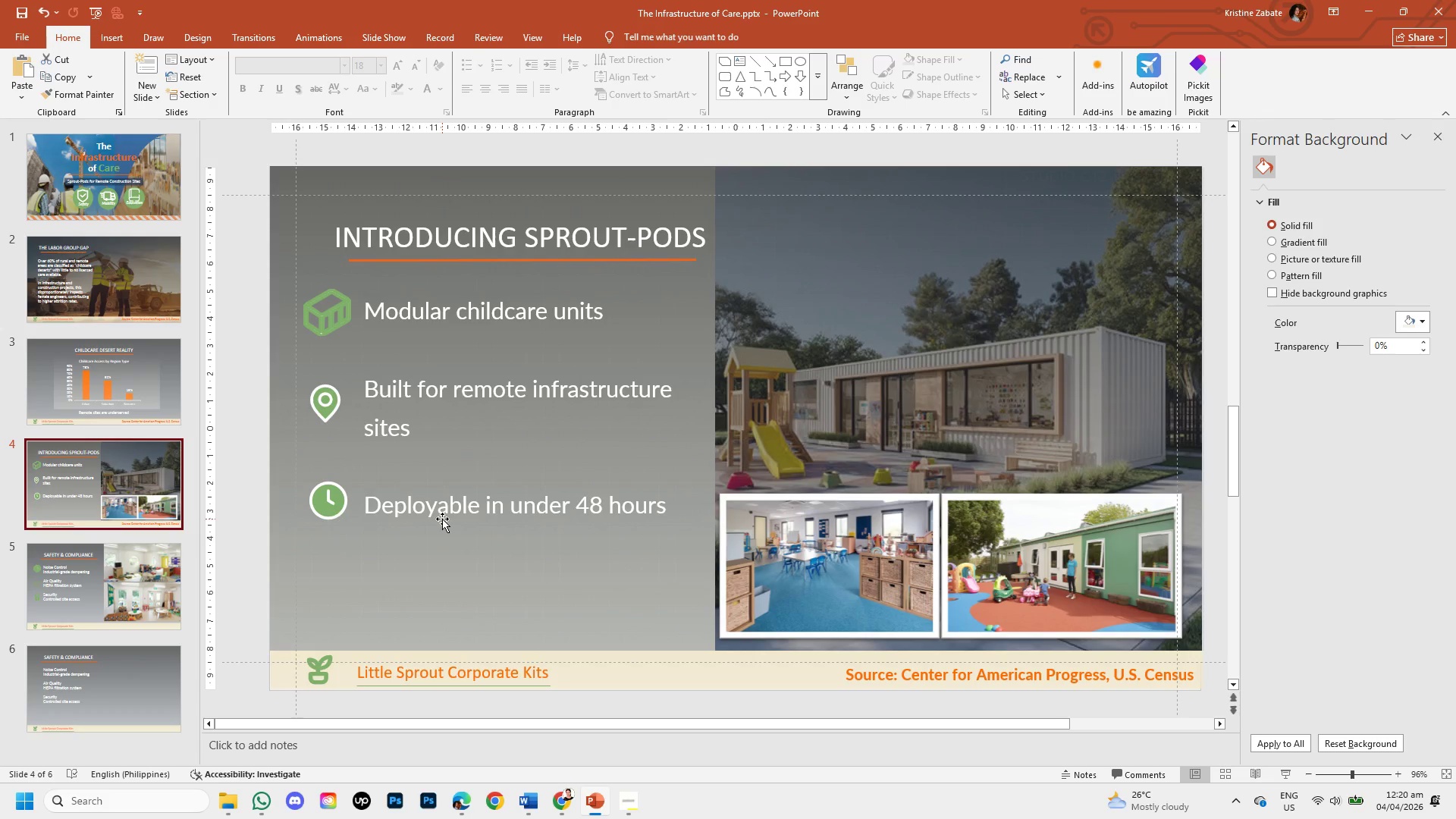 
wait(23.09)
 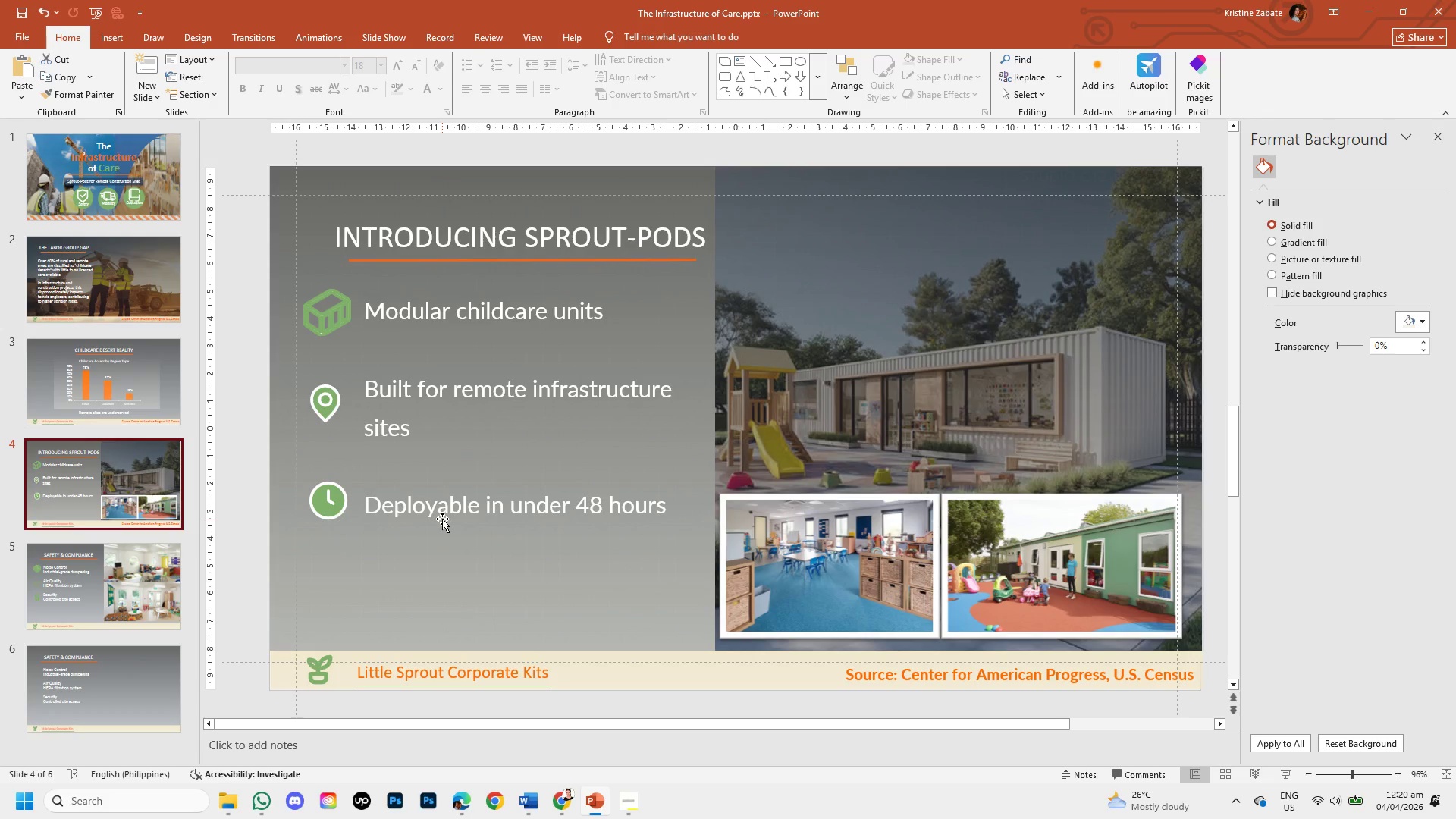 
left_click([108, 669])
 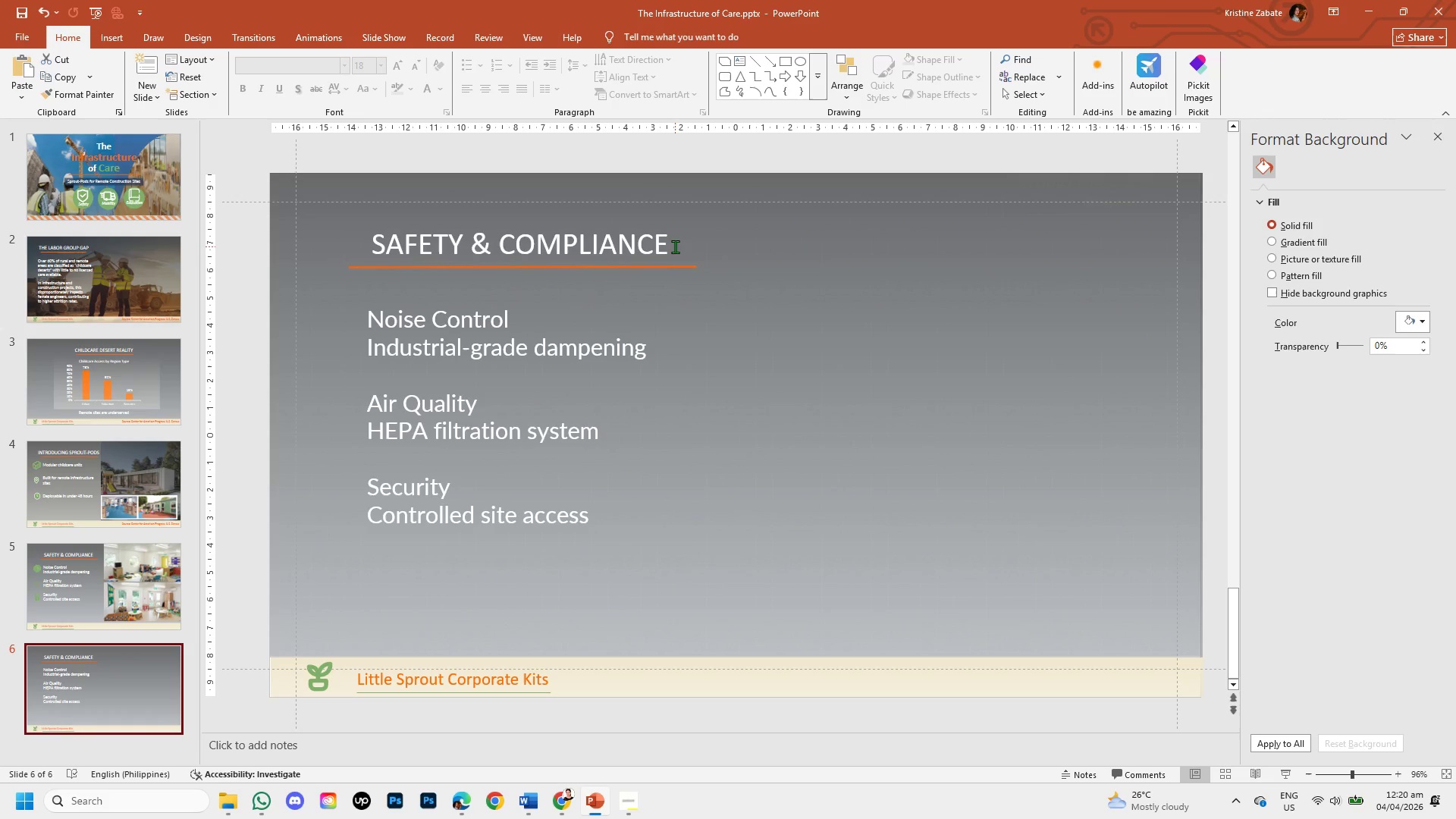 
left_click([670, 244])
 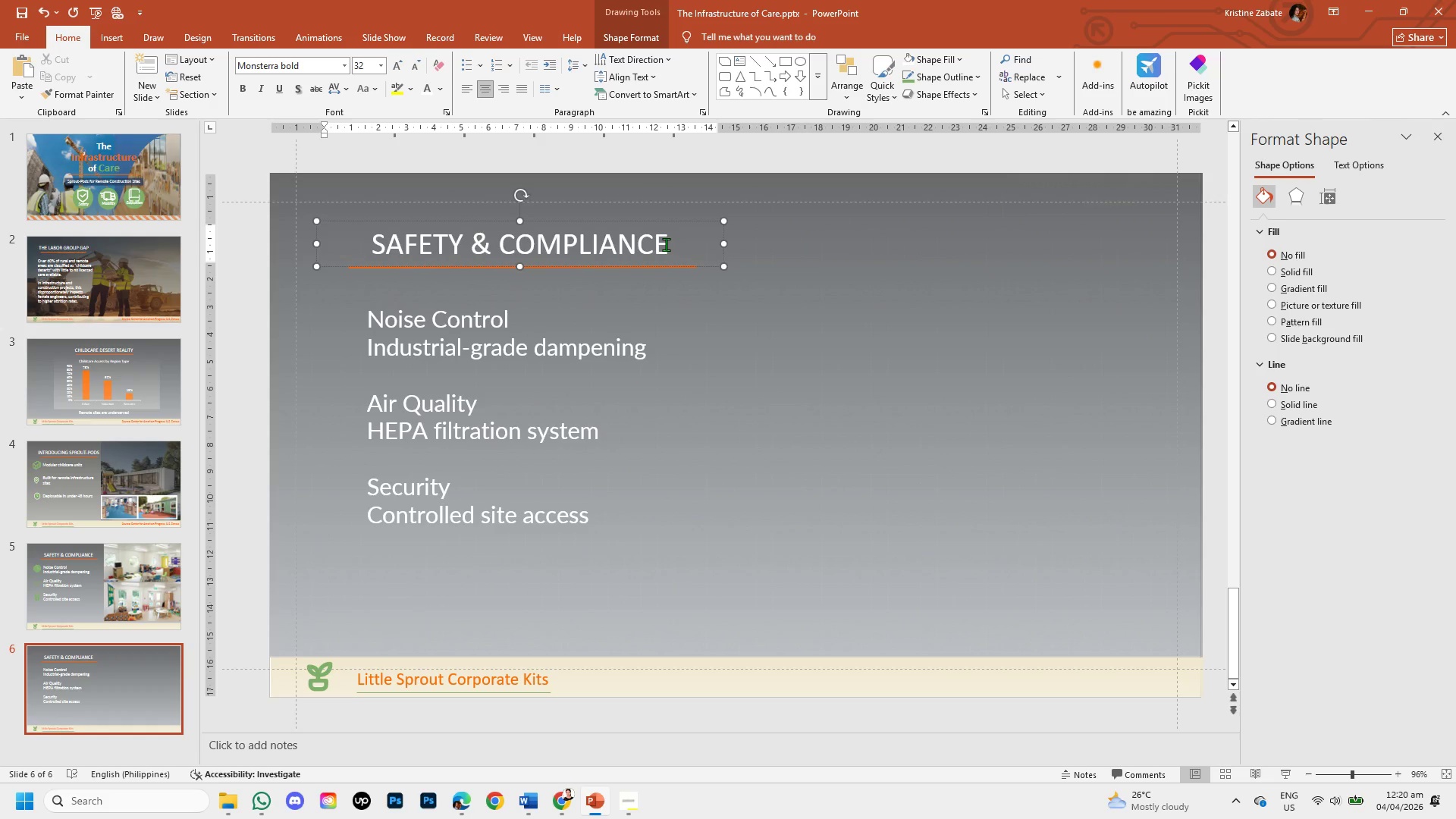 
hold_key(key=Backspace, duration=0.83)
 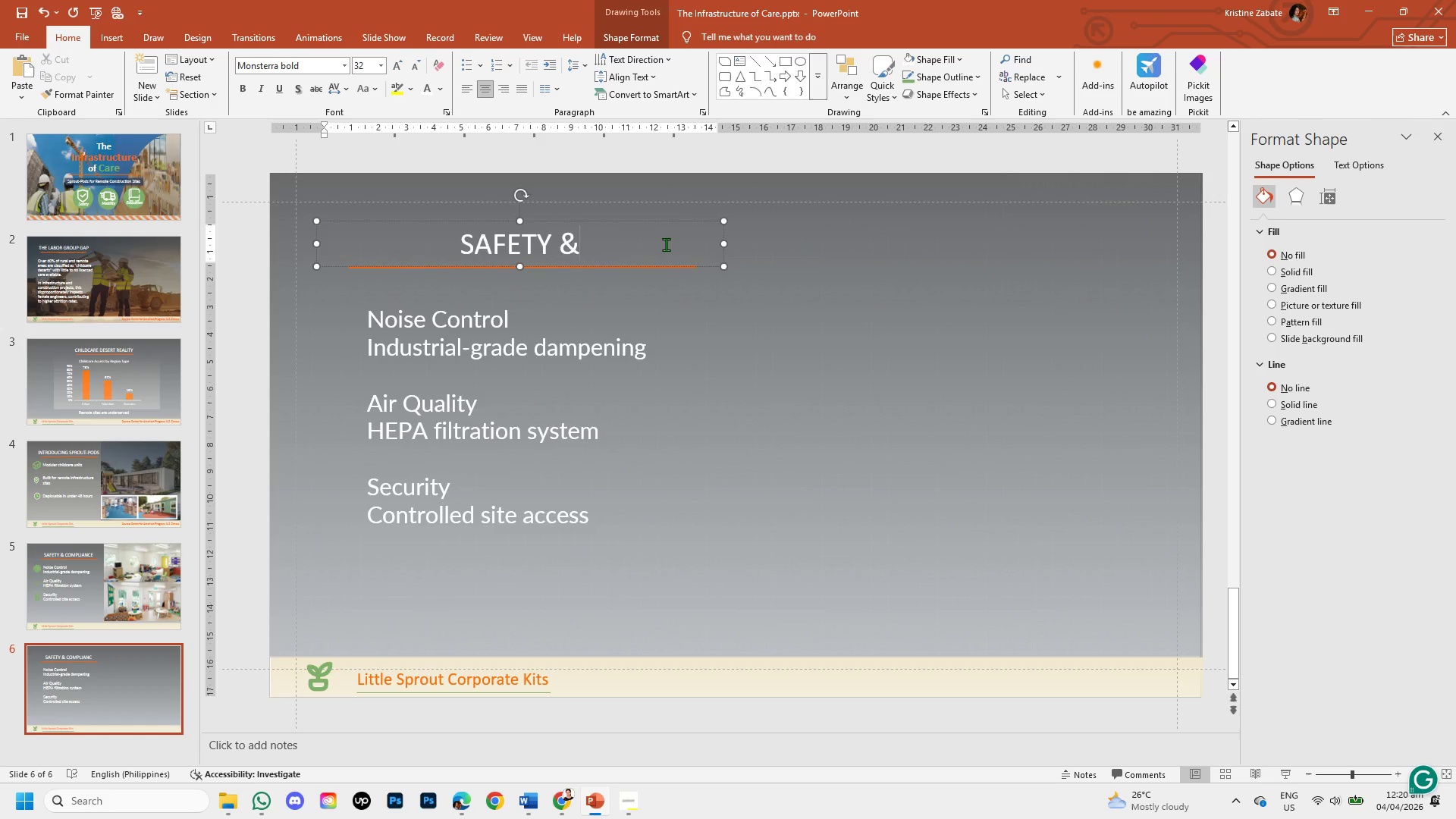 
key(Backspace)
key(Backspace)
key(Backspace)
key(Backspace)
key(Backspace)
key(Backspace)
key(Backspace)
key(Backspace)
type(RETENTION IMPACT)
 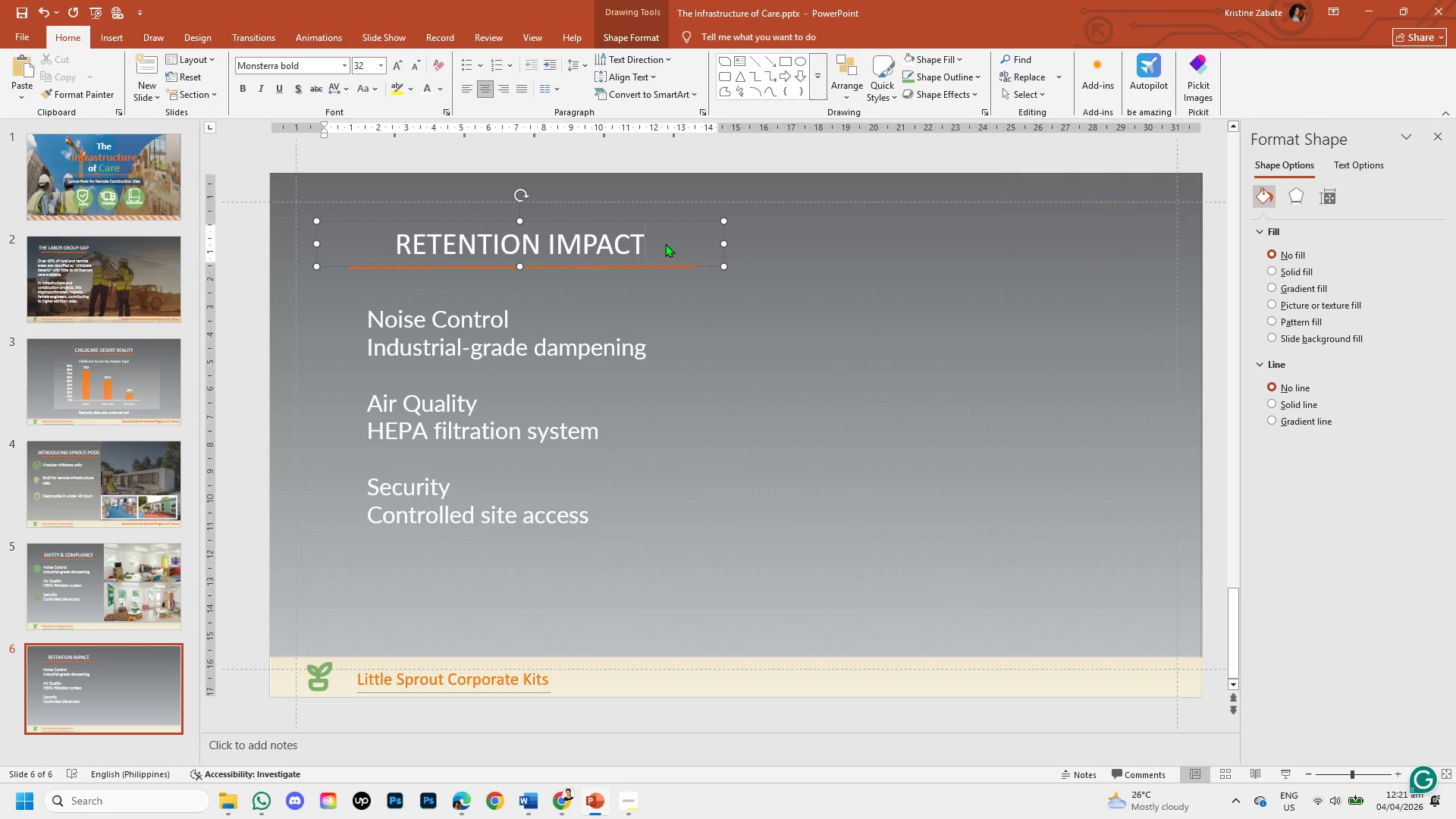 
wait(7.6)
 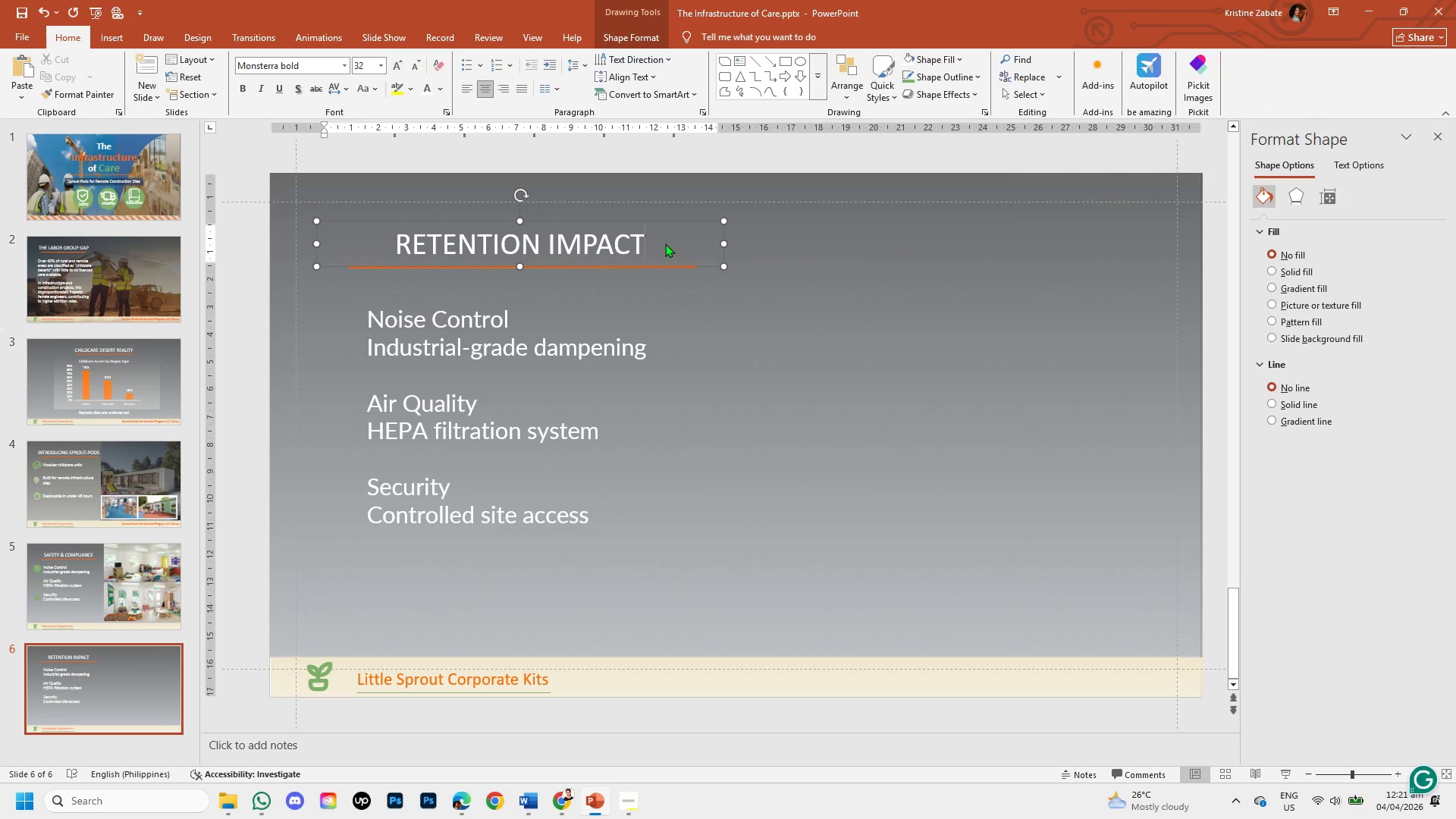 
mouse_move([143, 676])
 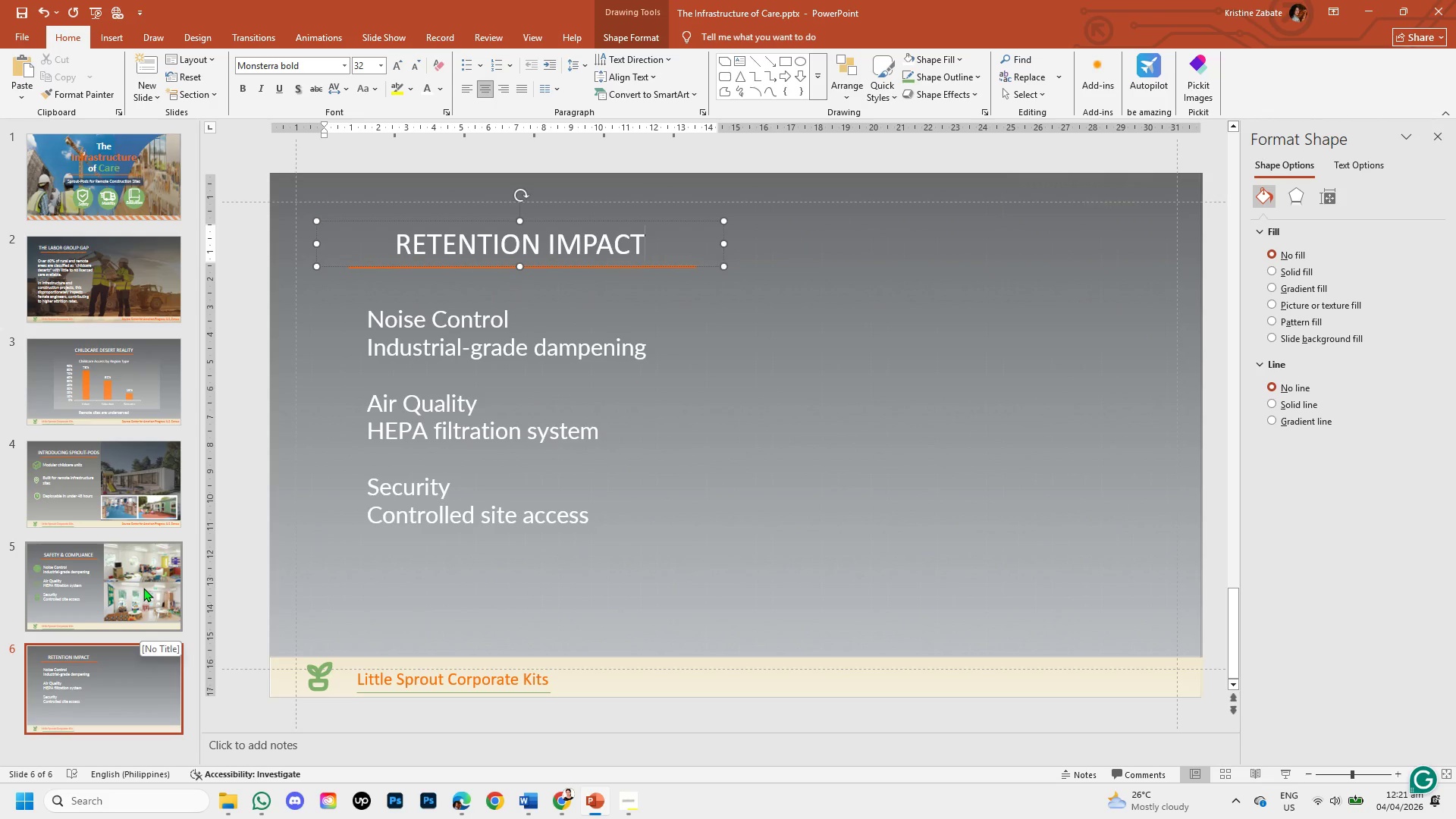 
left_click([143, 588])
 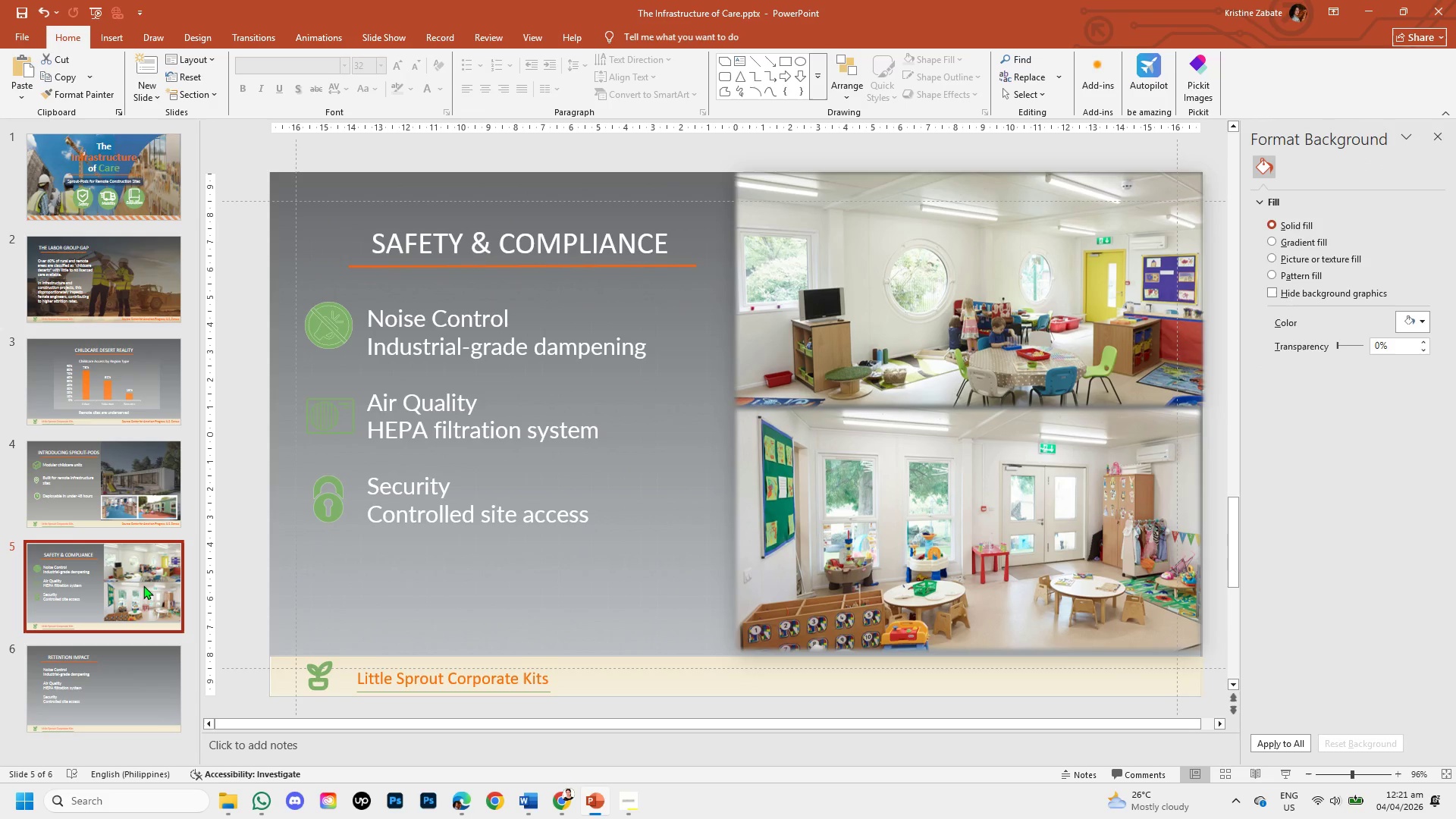 
wait(6.38)
 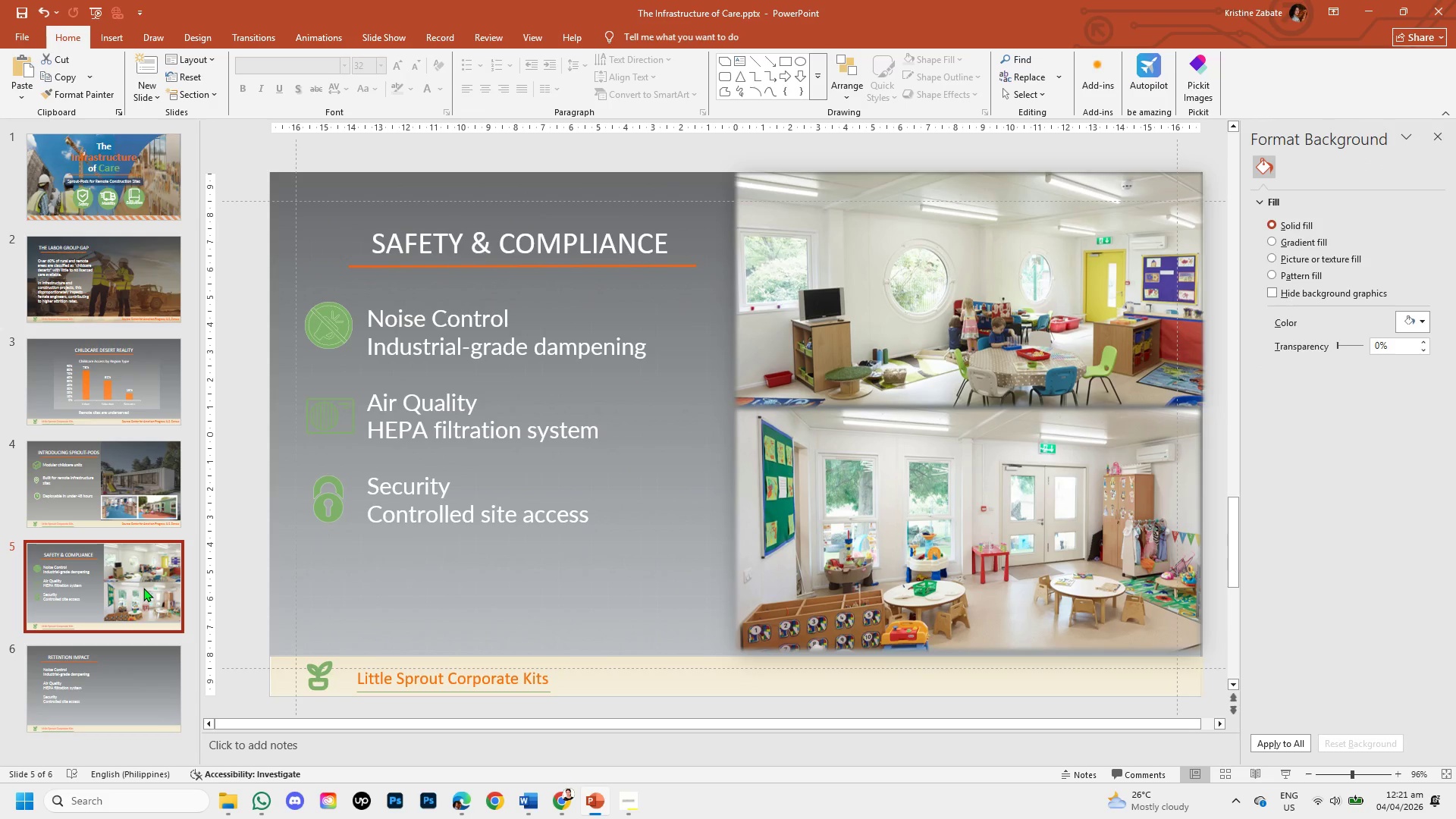 
left_click([146, 500])
 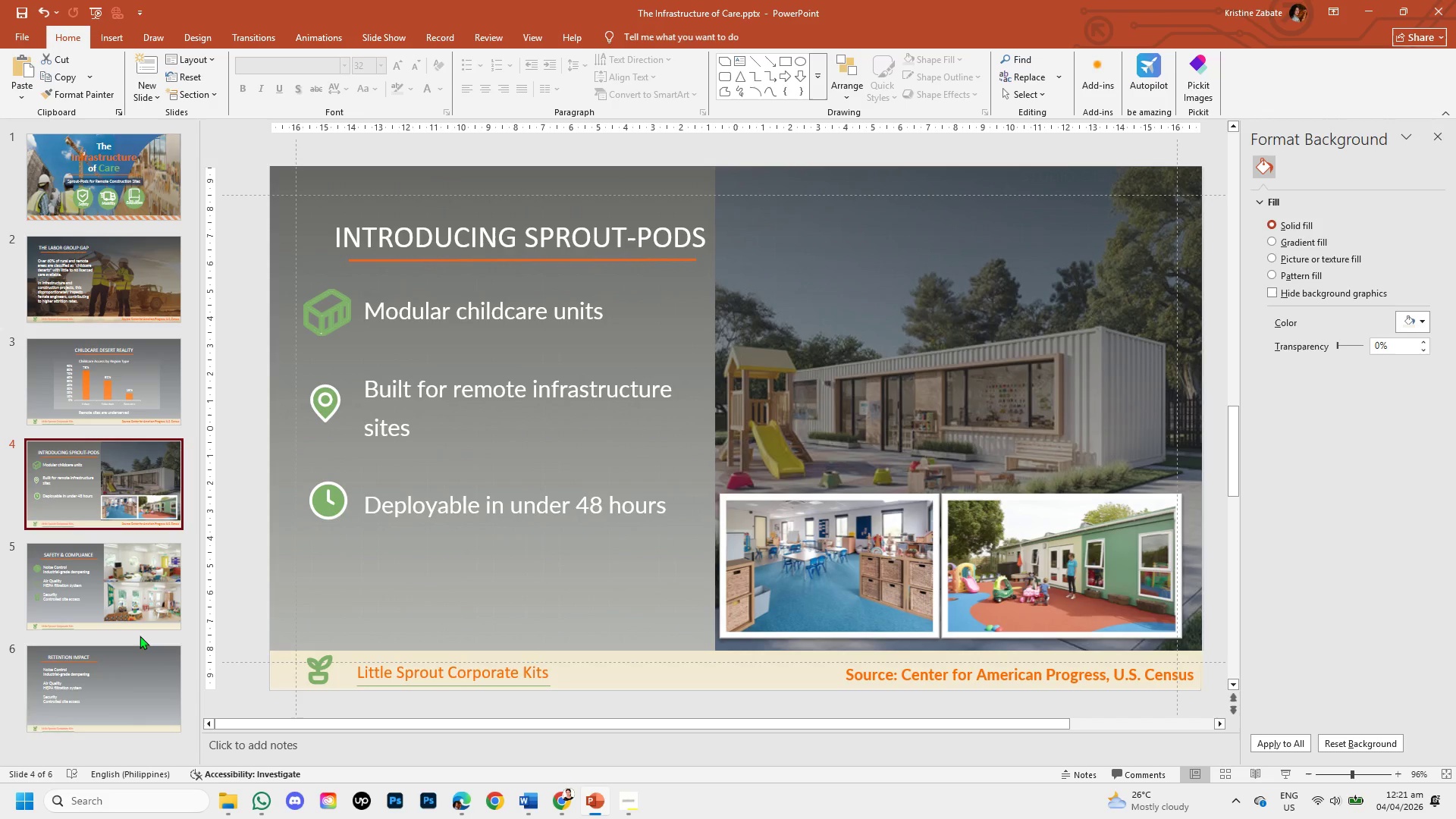 
left_click([128, 690])
 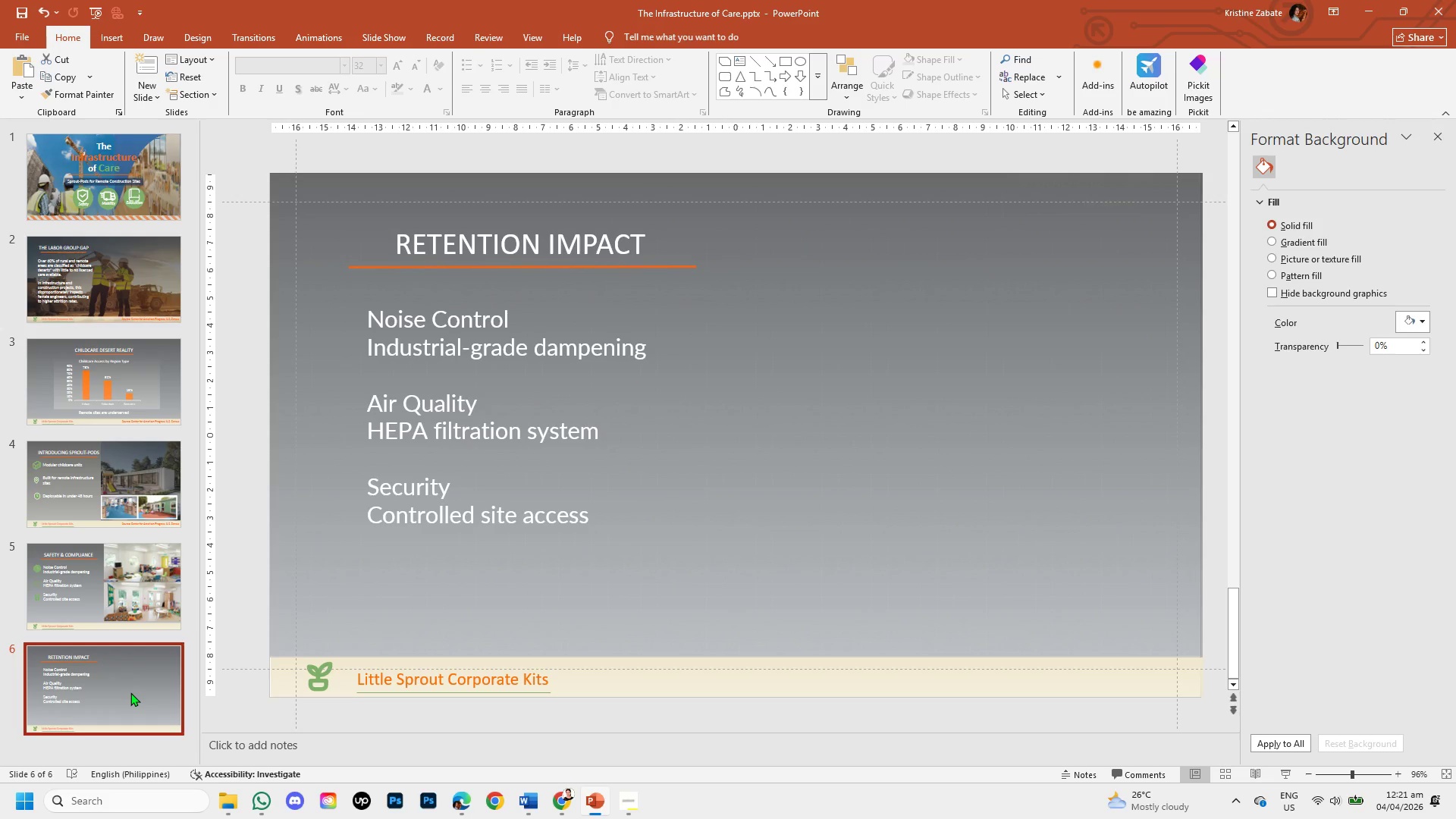 
wait(22.89)
 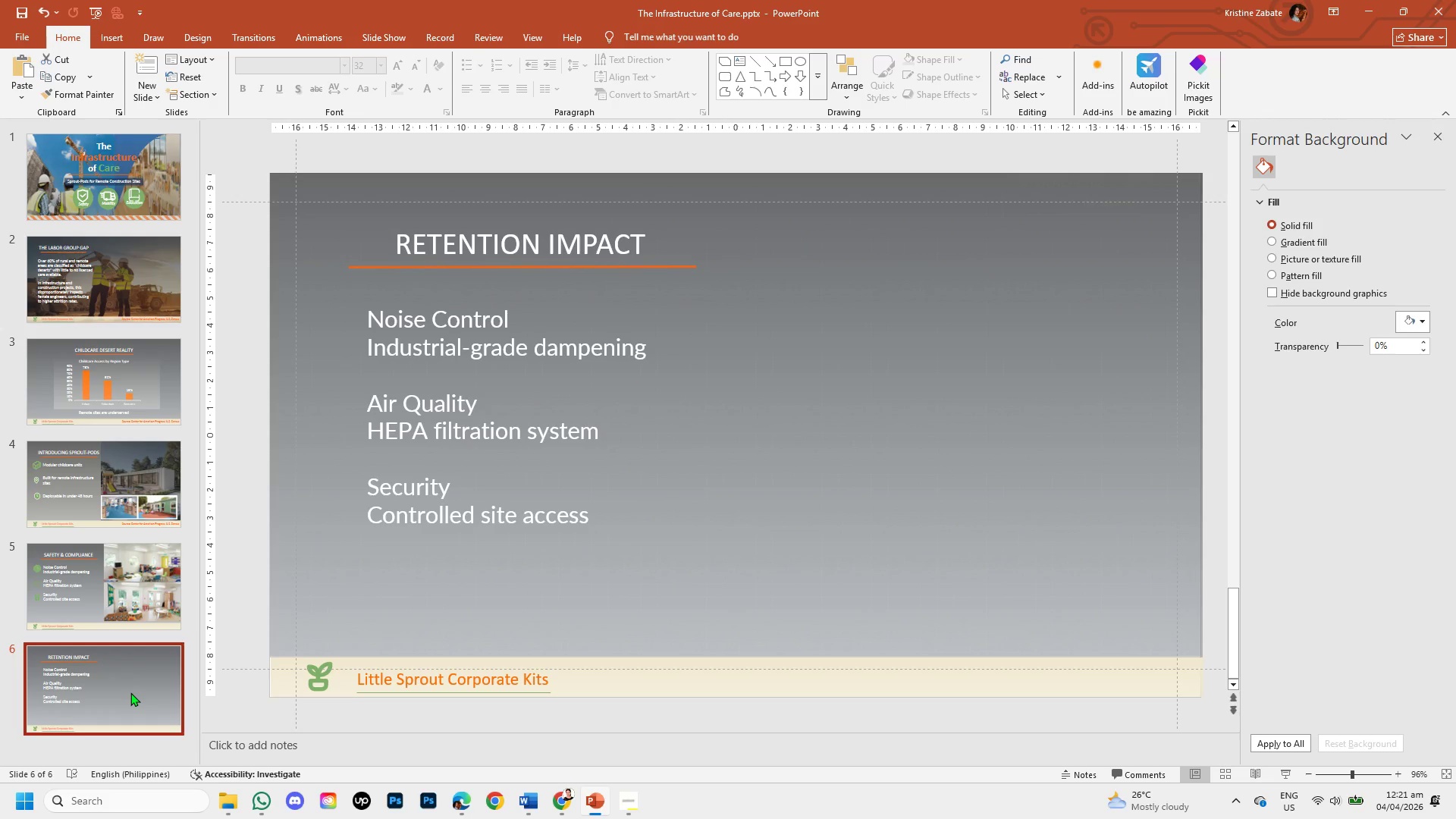 
left_click([565, 803])
 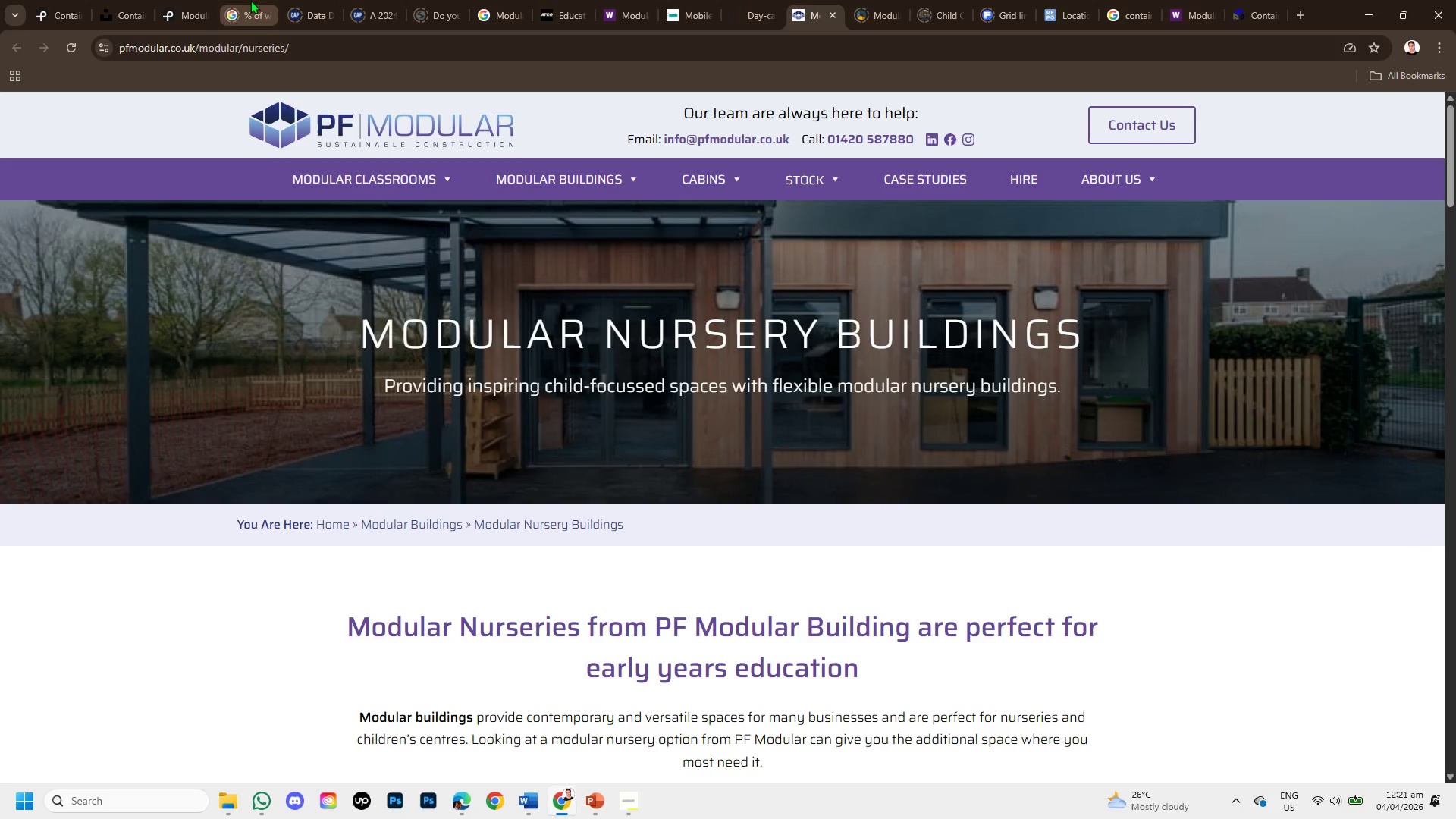 
left_click([255, 0])
 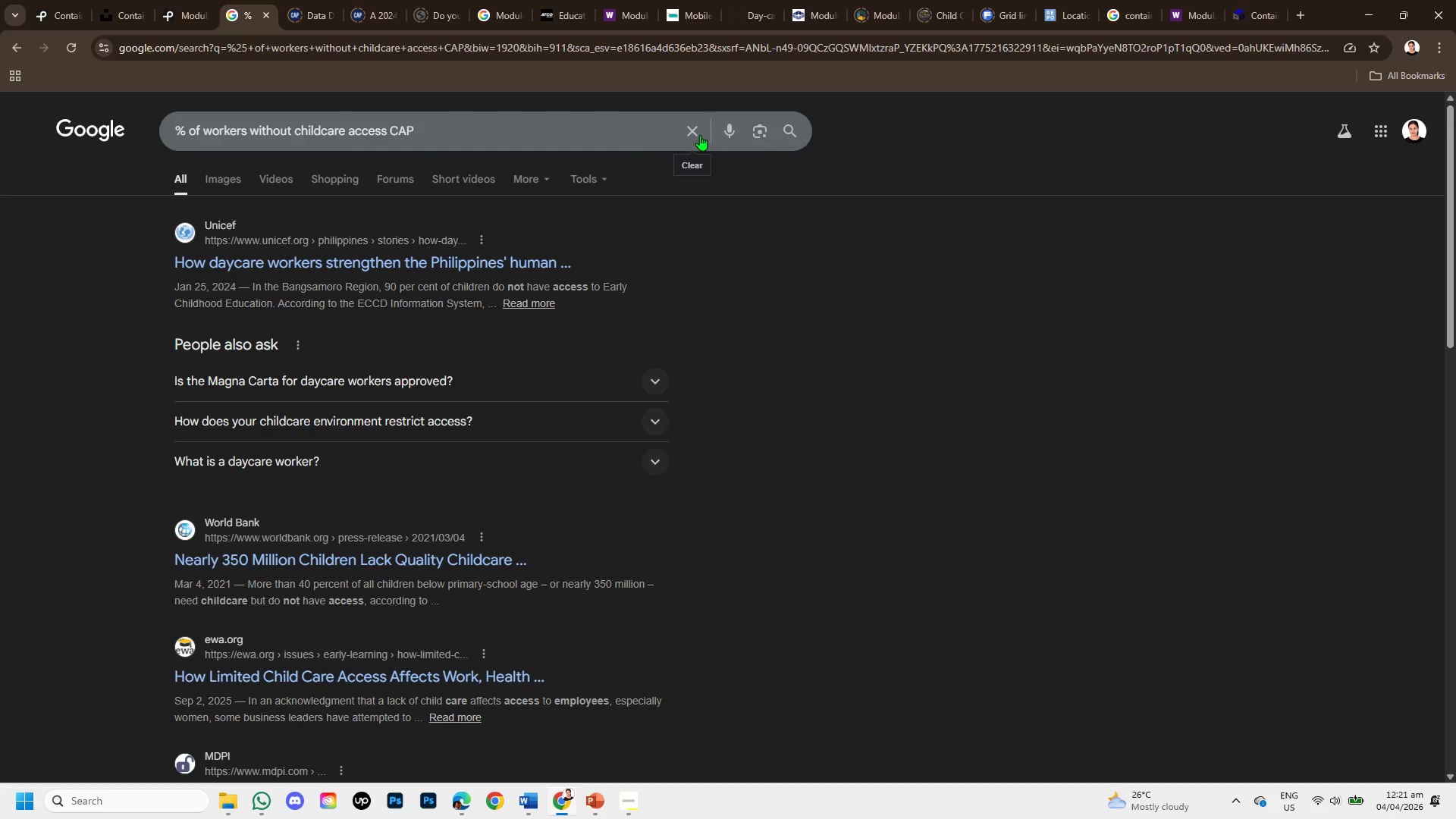 
left_click([699, 135])
 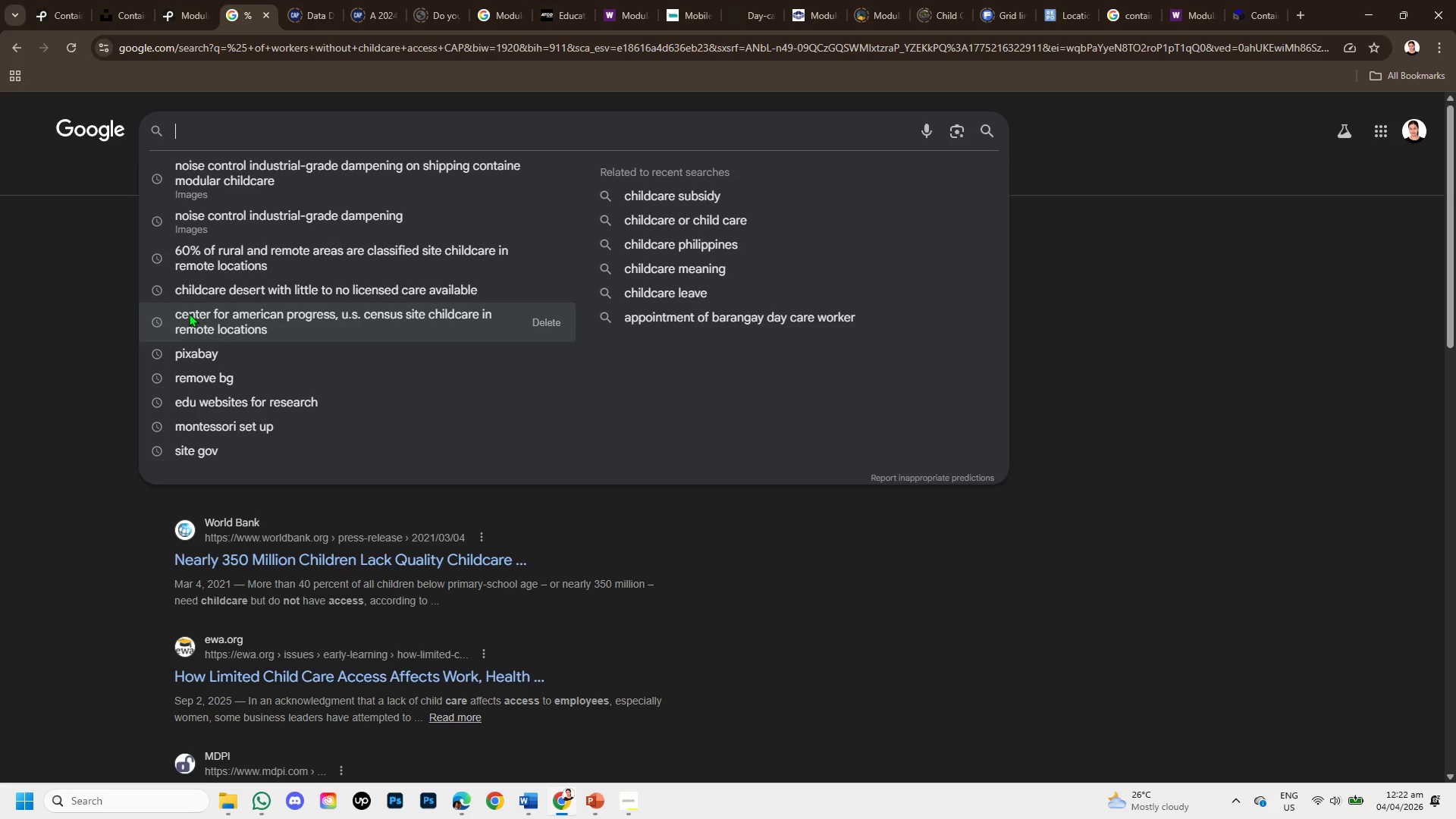 
wait(31.73)
 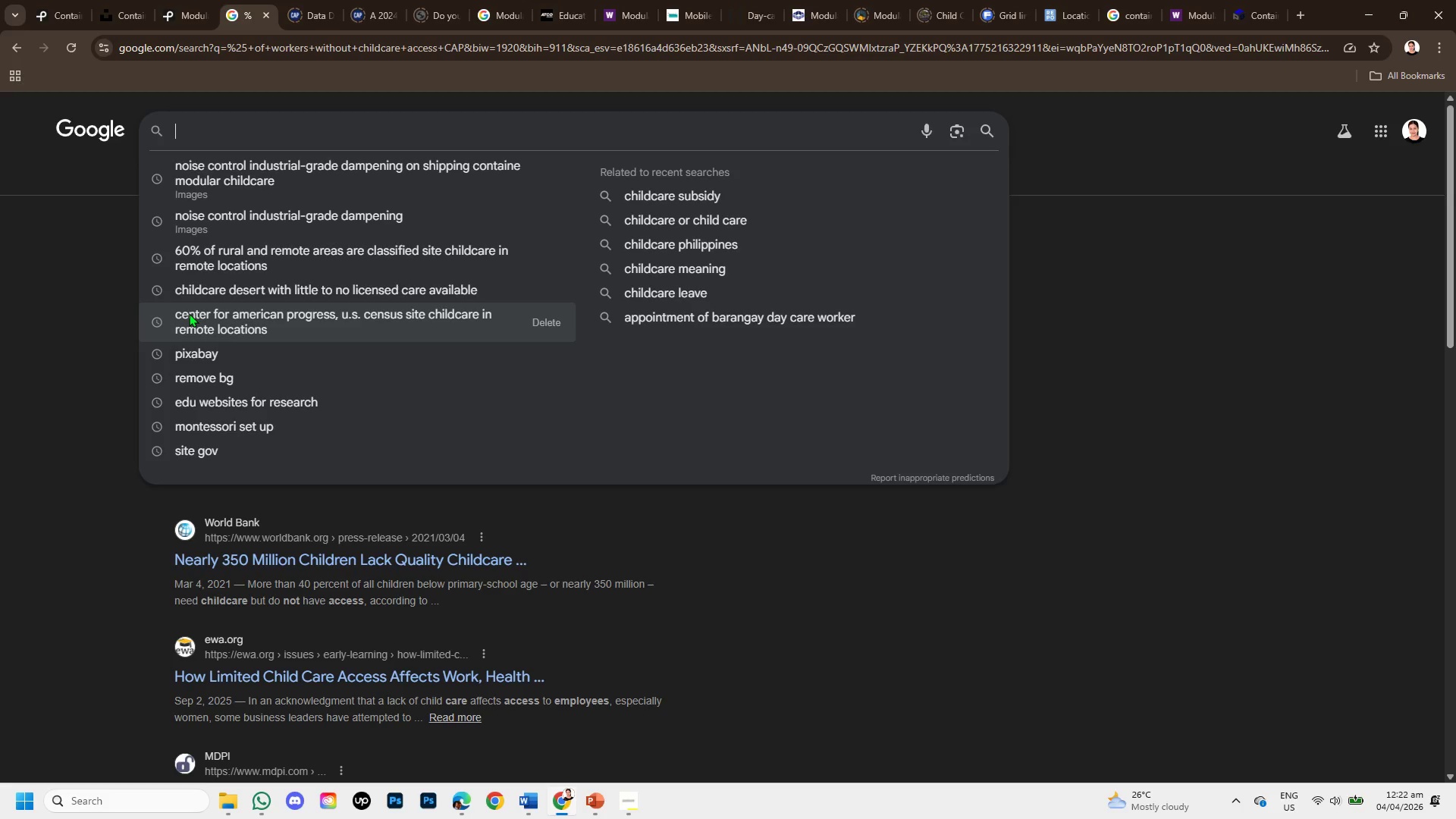 
type(IMPACT ON RETENTION)
 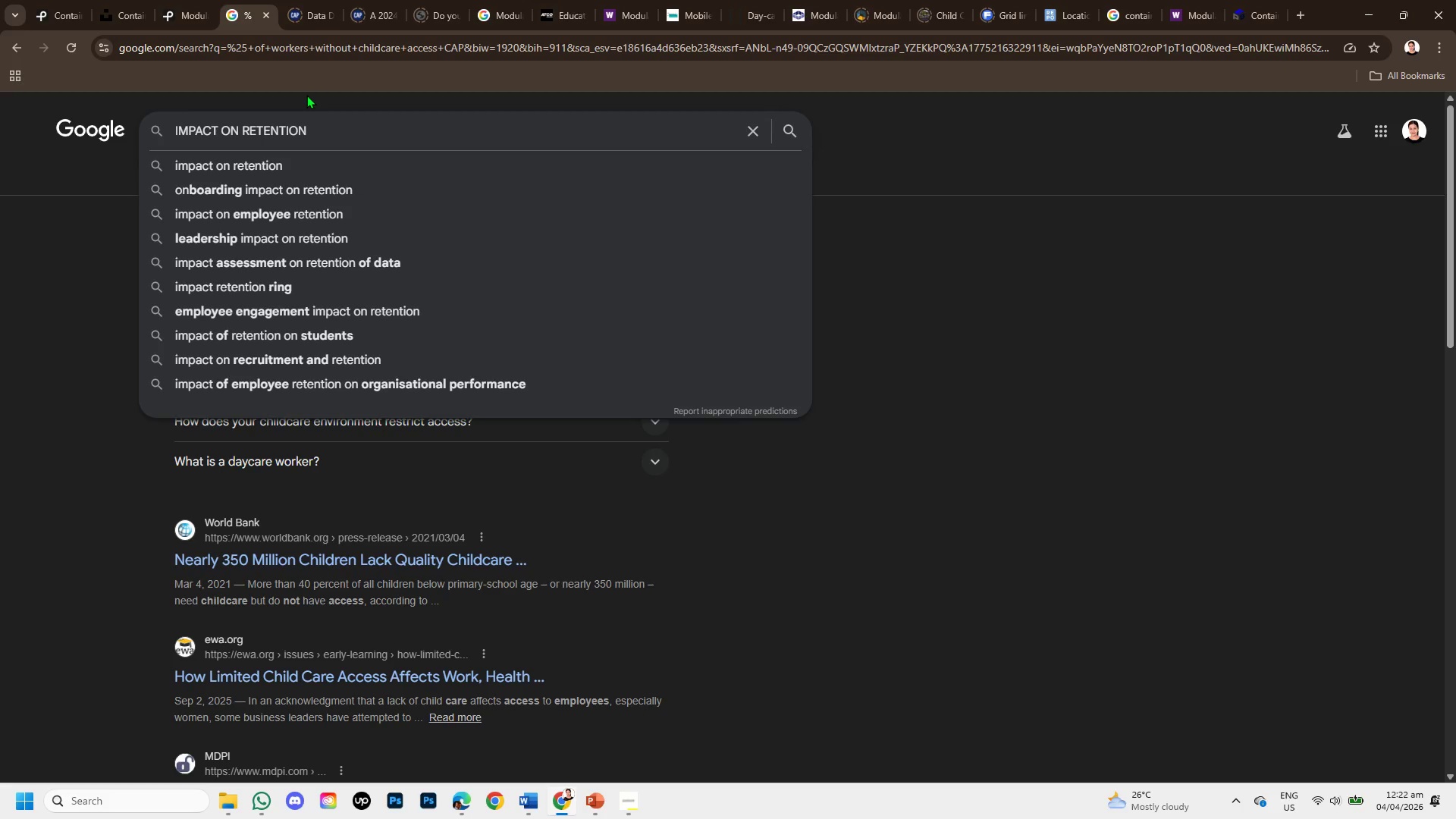 
key(Enter)
 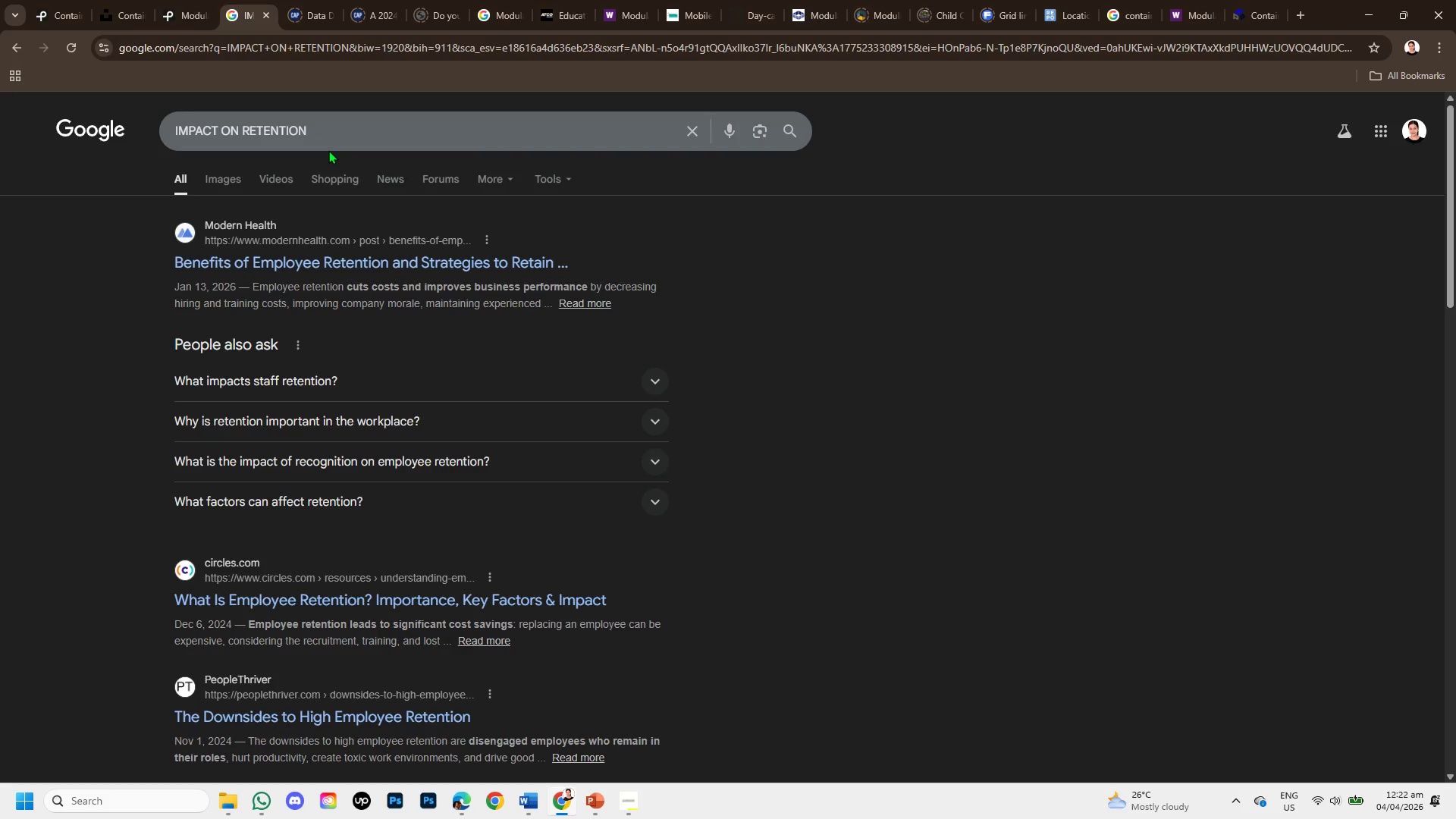 
wait(11.31)
 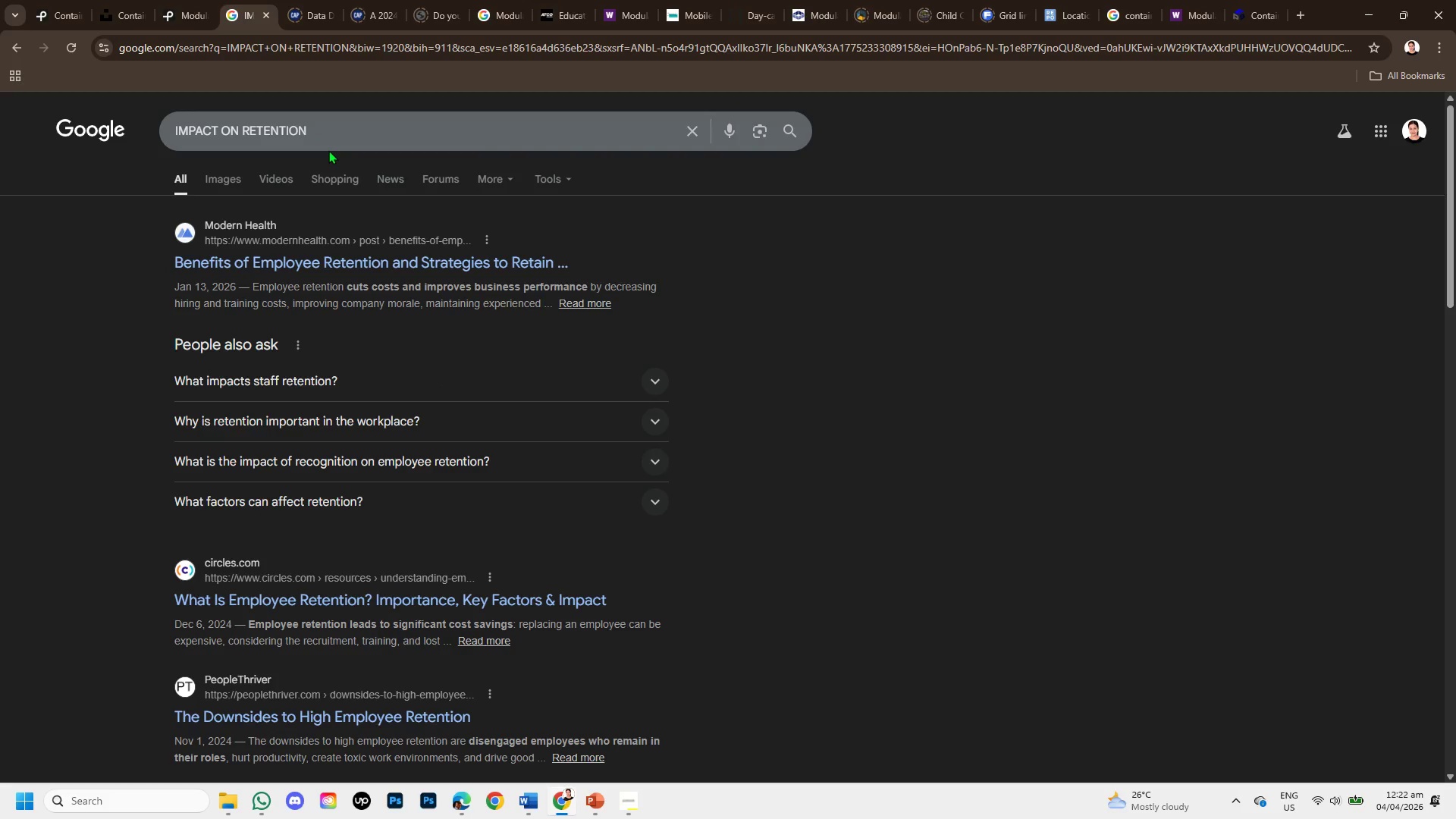 
left_click([400, 131])
 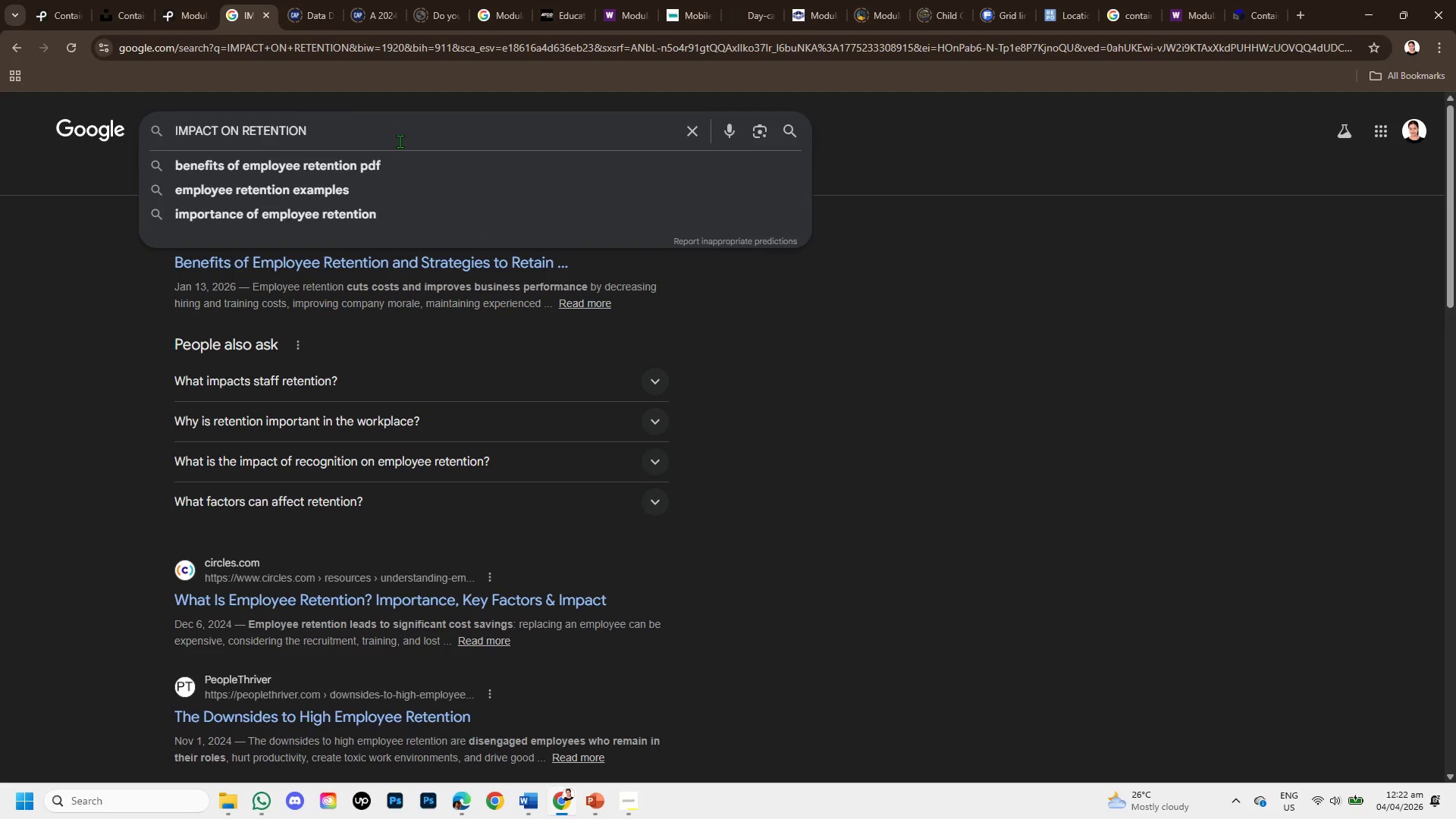 
type( OF )
 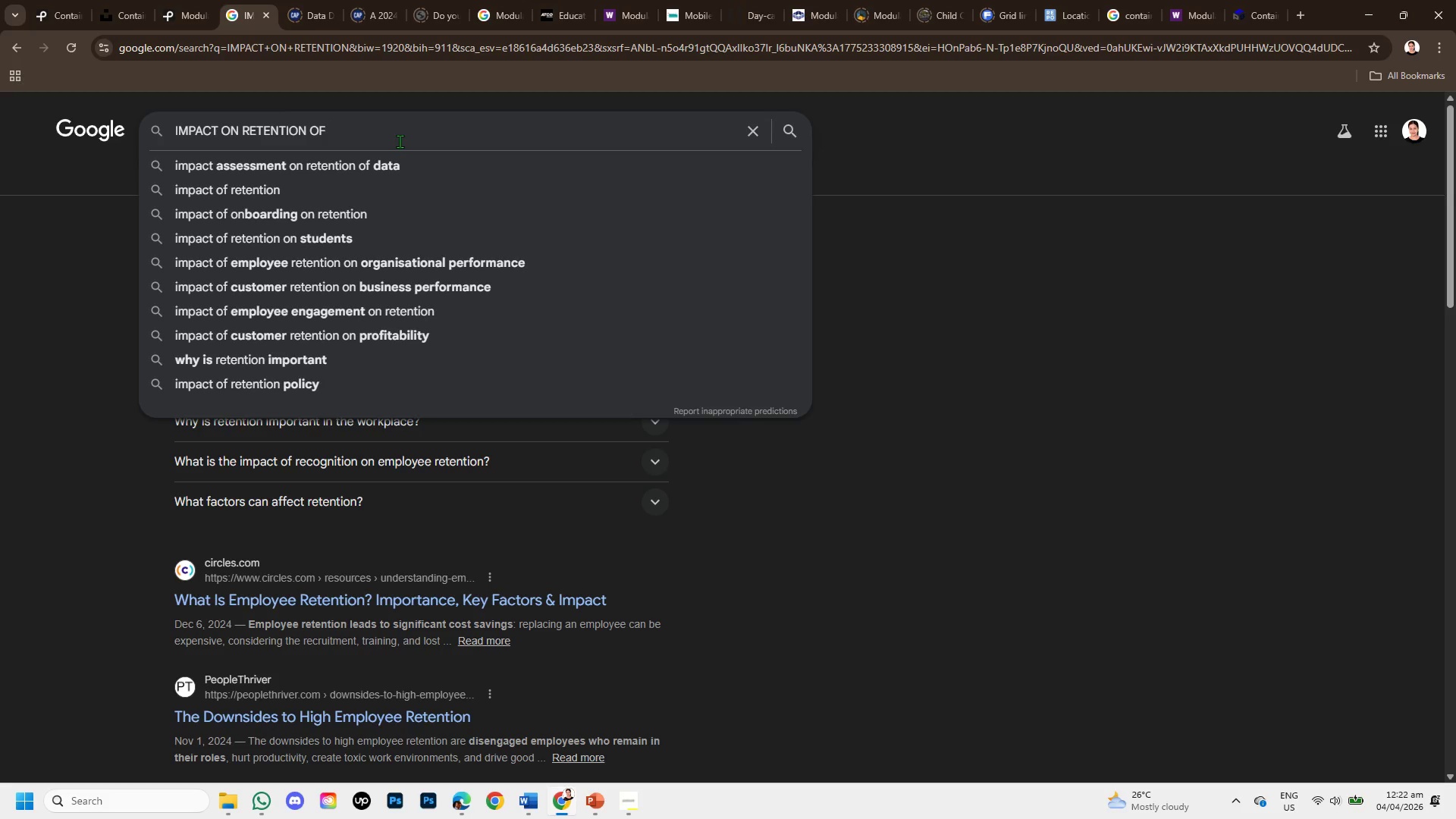 
type(WORKING PARENT WITHOUT RELIABLE CHILDCARE )
 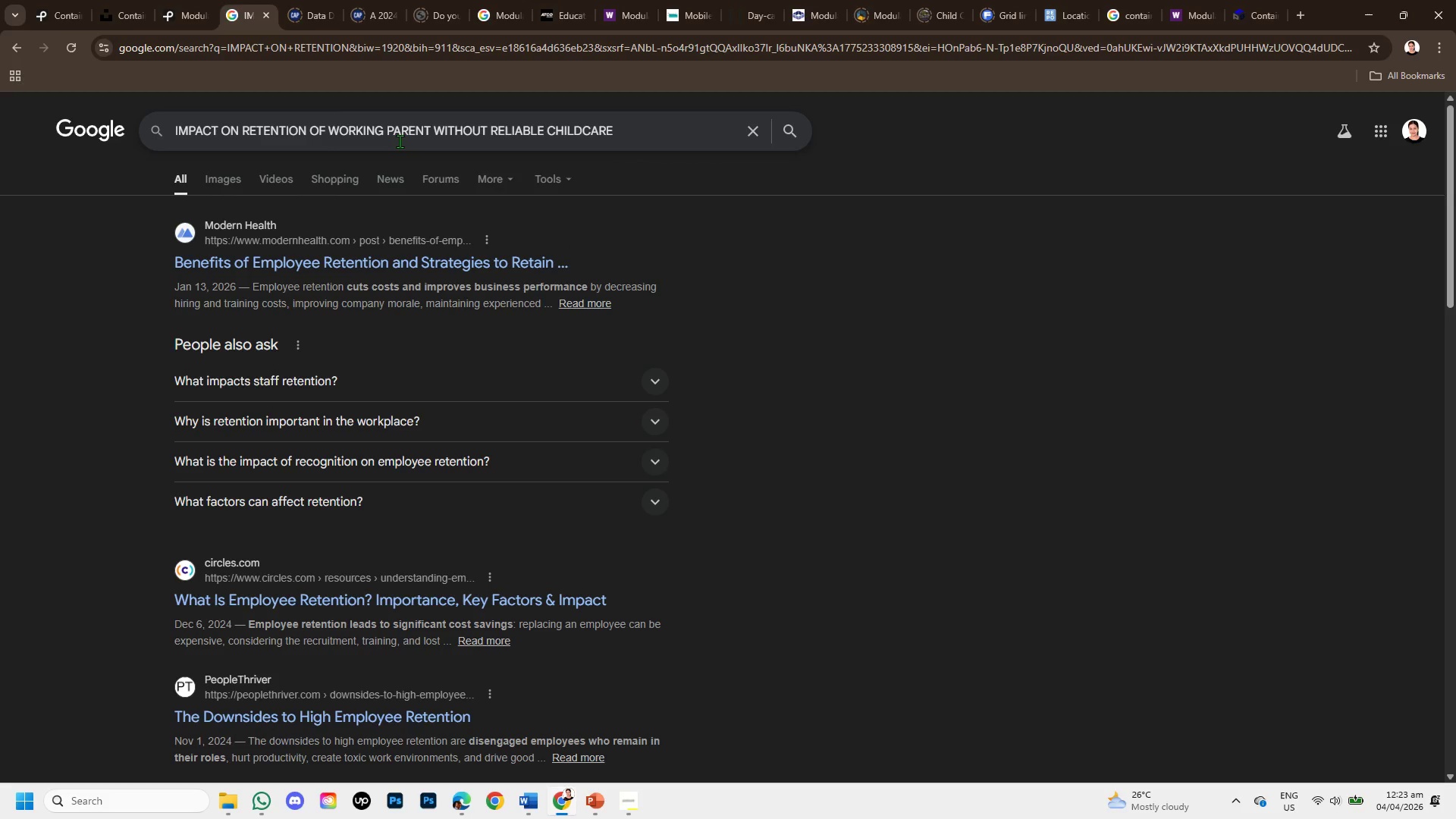 
key(Enter)
 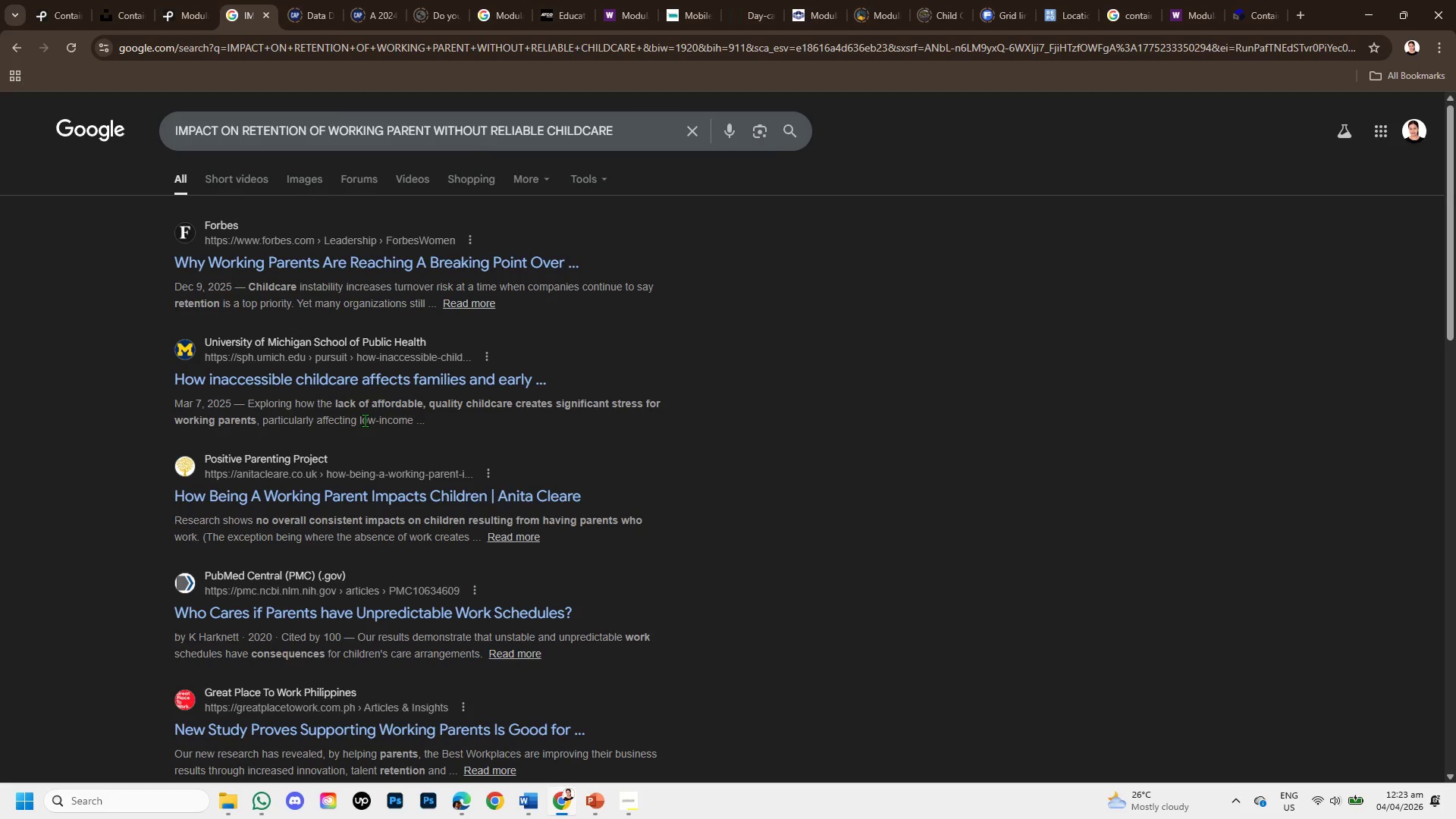 
wait(5.77)
 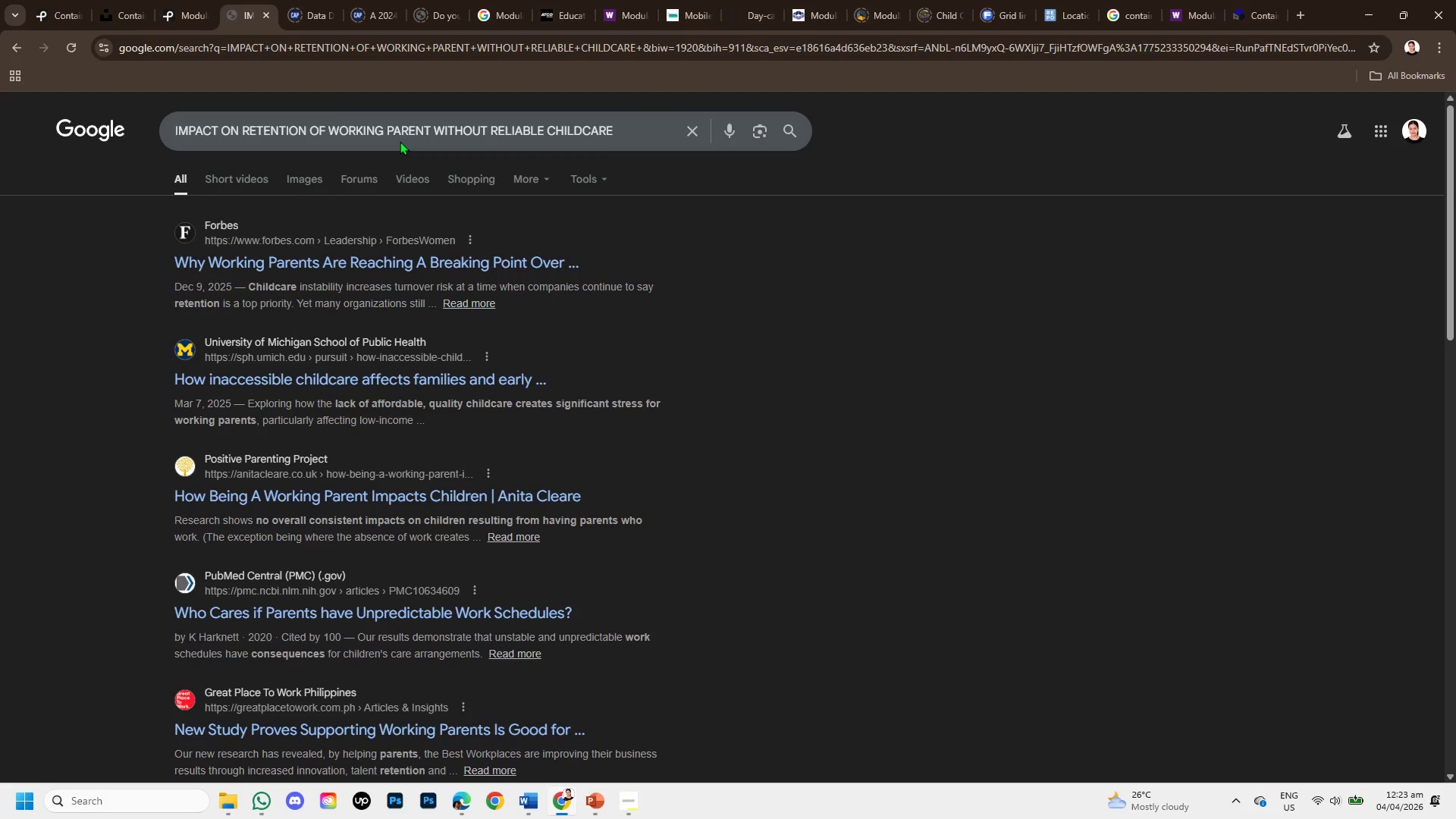 
scroll: coordinate [353, 546], scroll_direction: down, amount: 1.0
 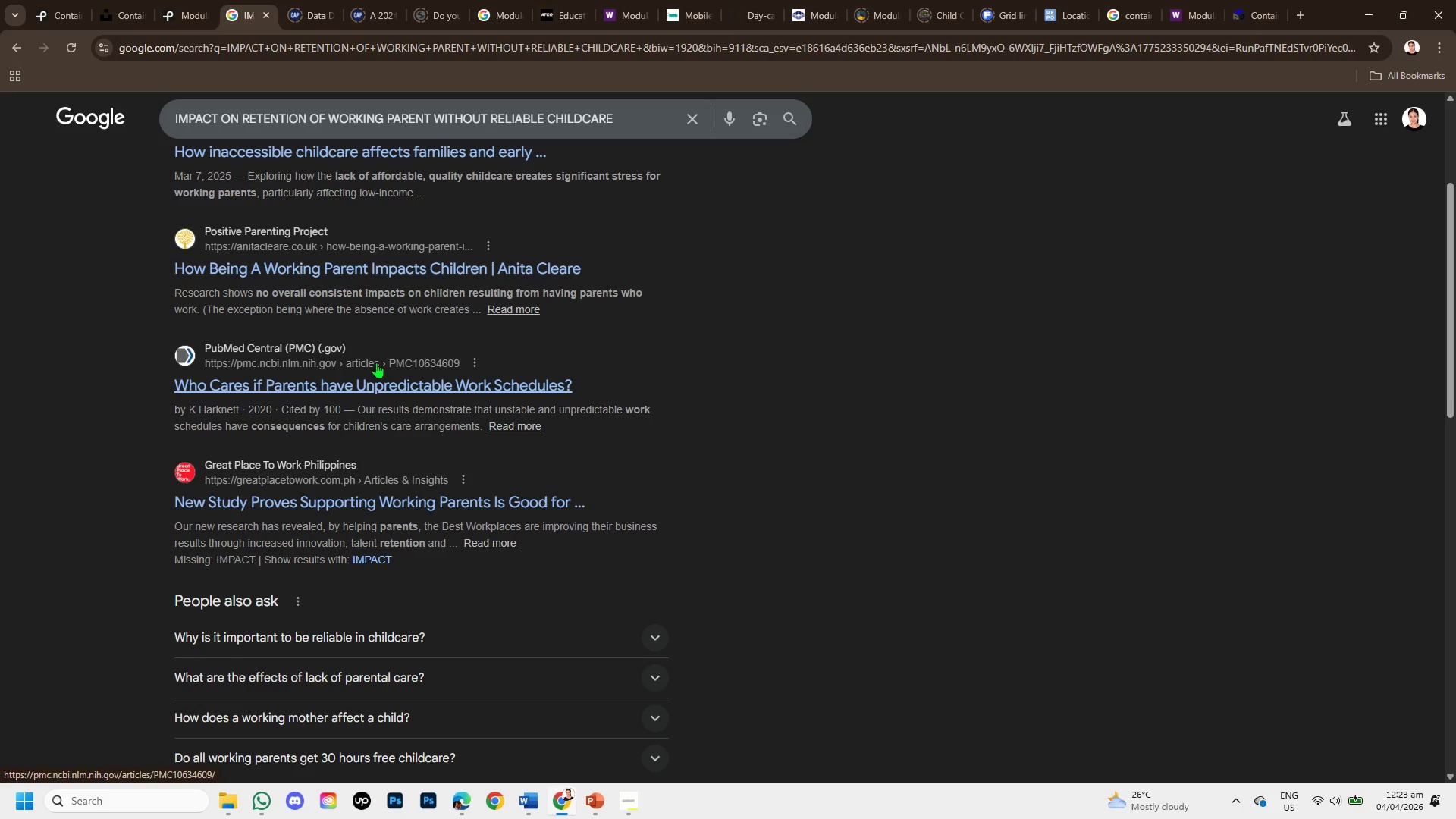 
wait(5.5)
 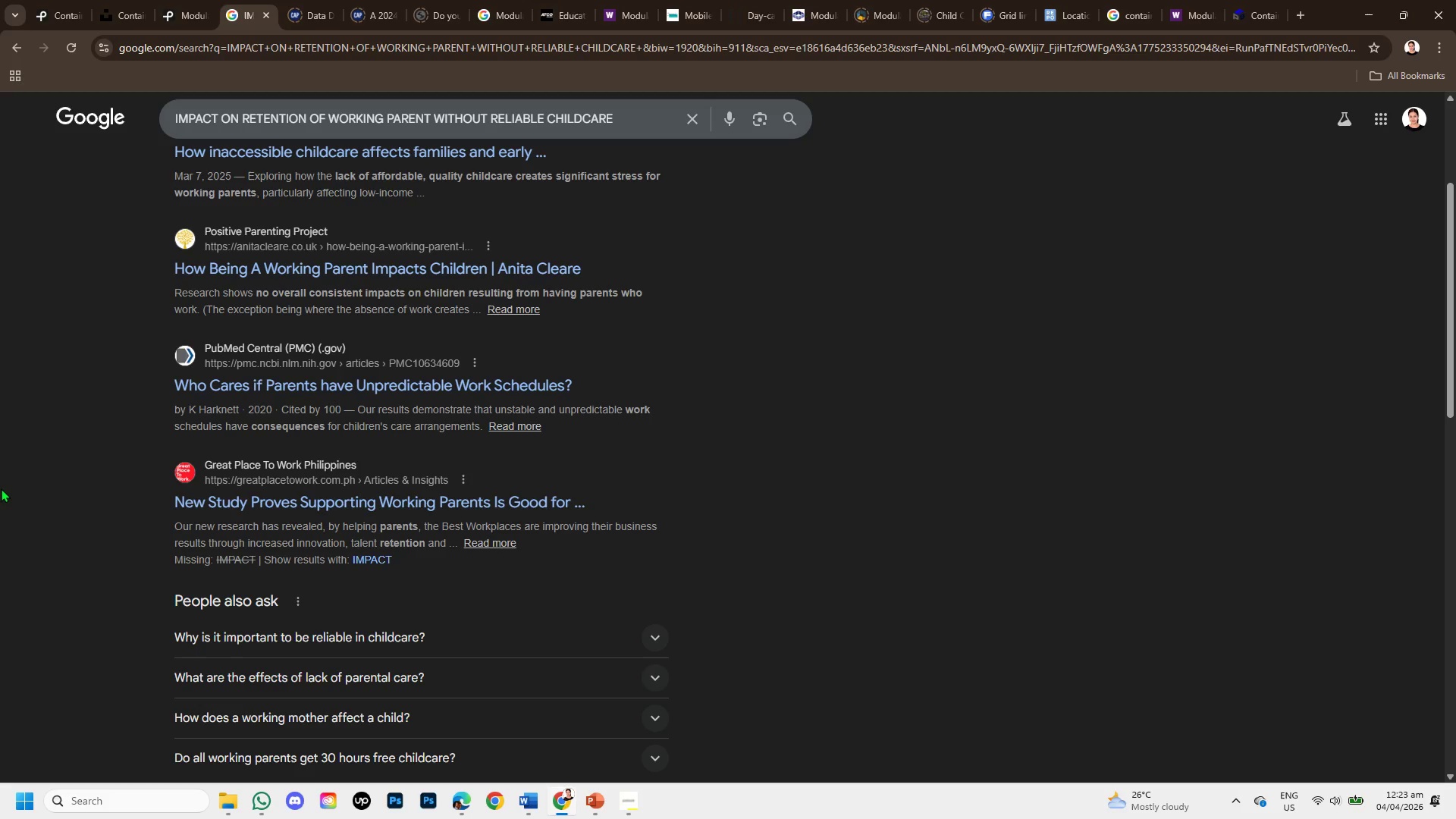 
scroll: coordinate [378, 534], scroll_direction: down, amount: 4.0
 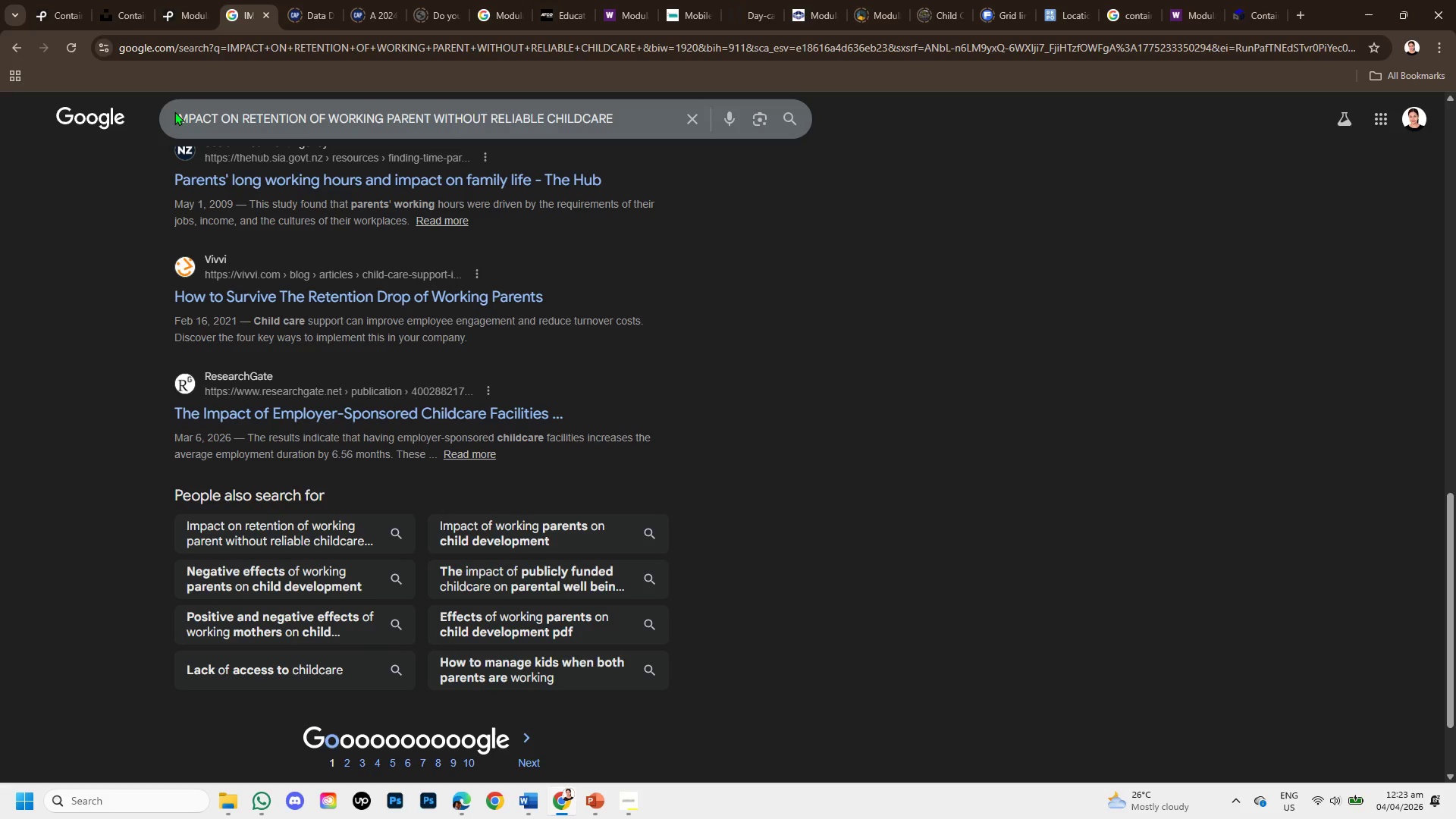 
left_click_drag(start_coordinate=[173, 112], to_coordinate=[626, 118])
 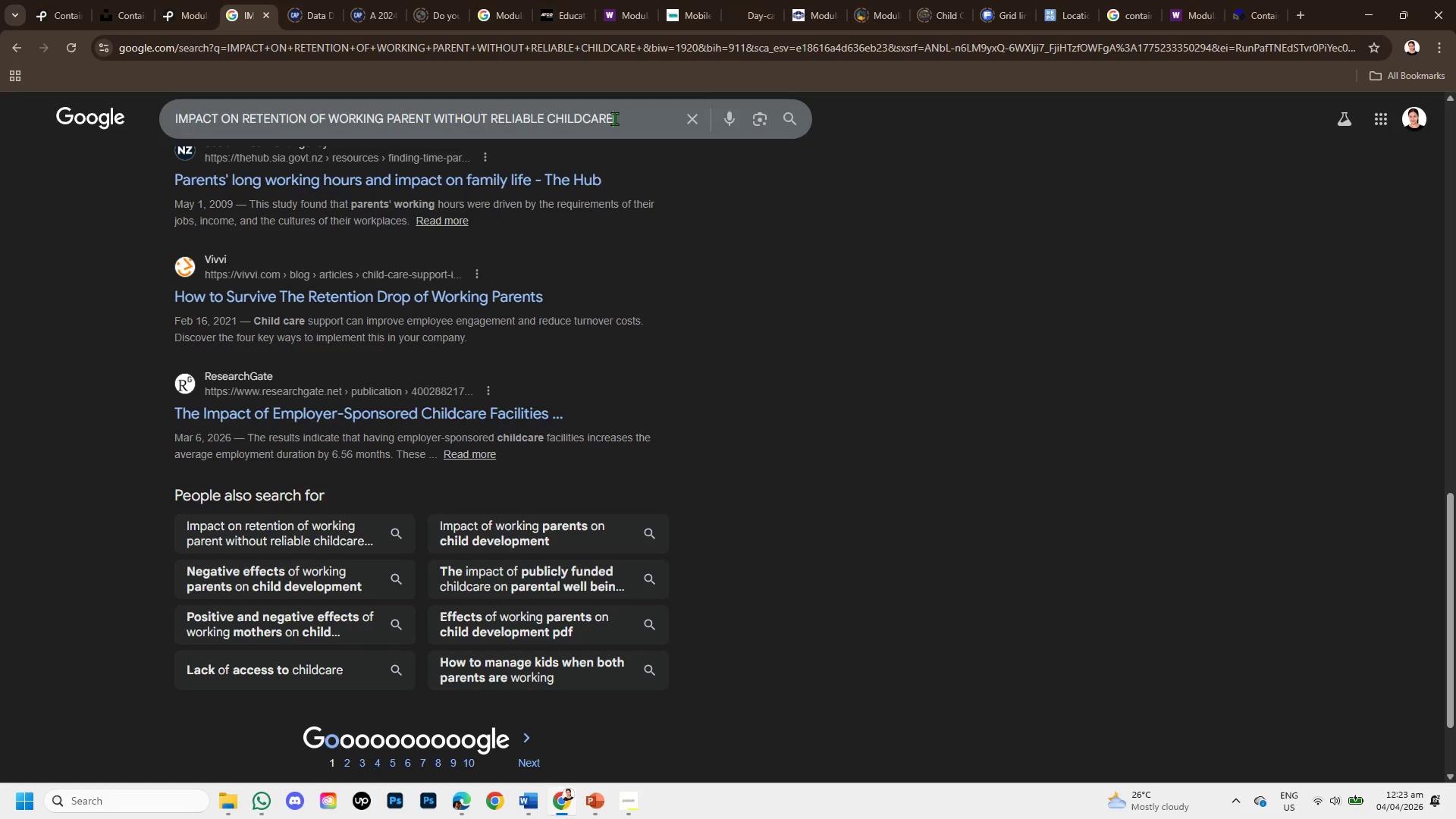 
left_click_drag(start_coordinate=[614, 118], to_coordinate=[171, 116])
 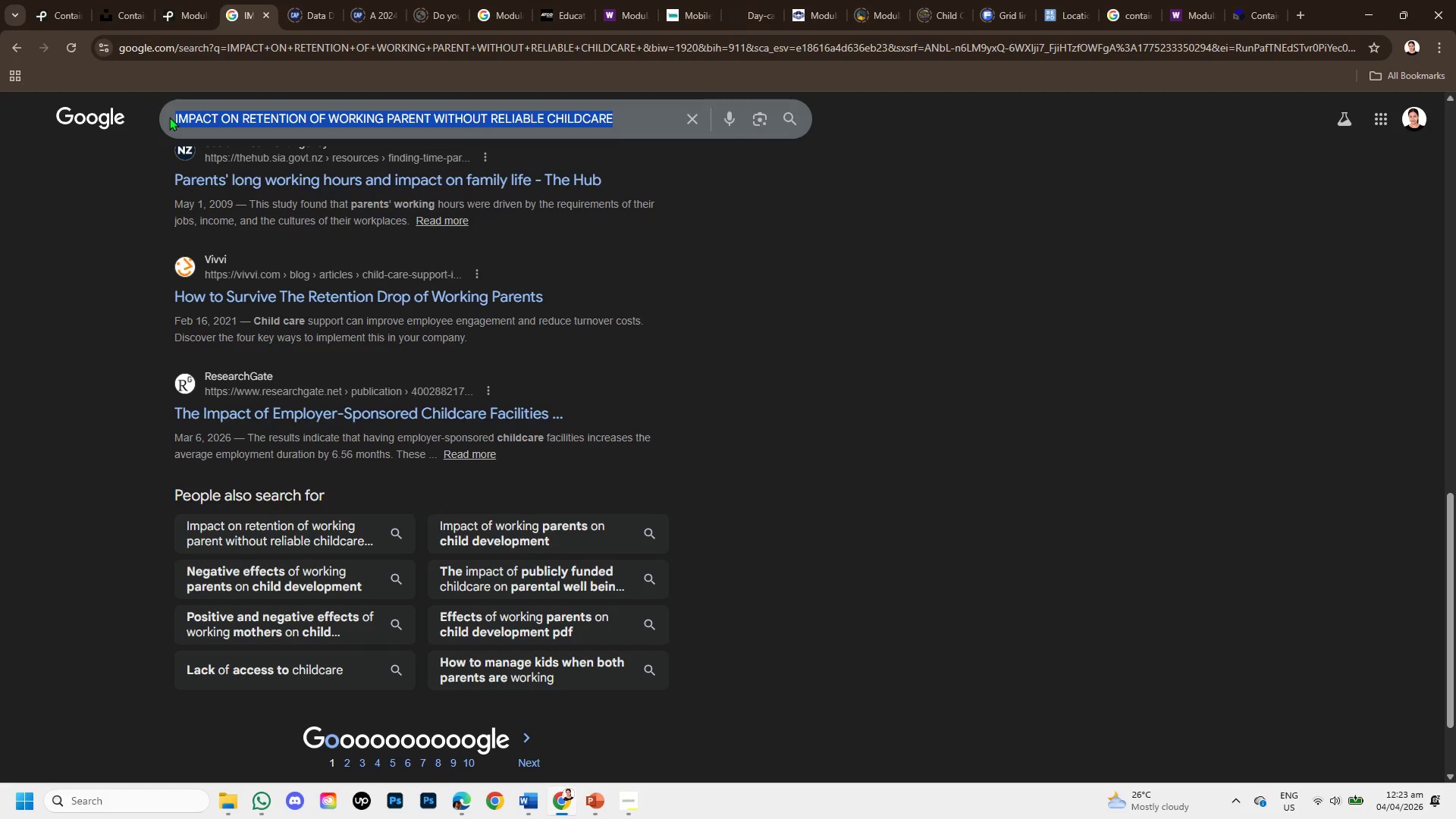 
key(Control+C)
 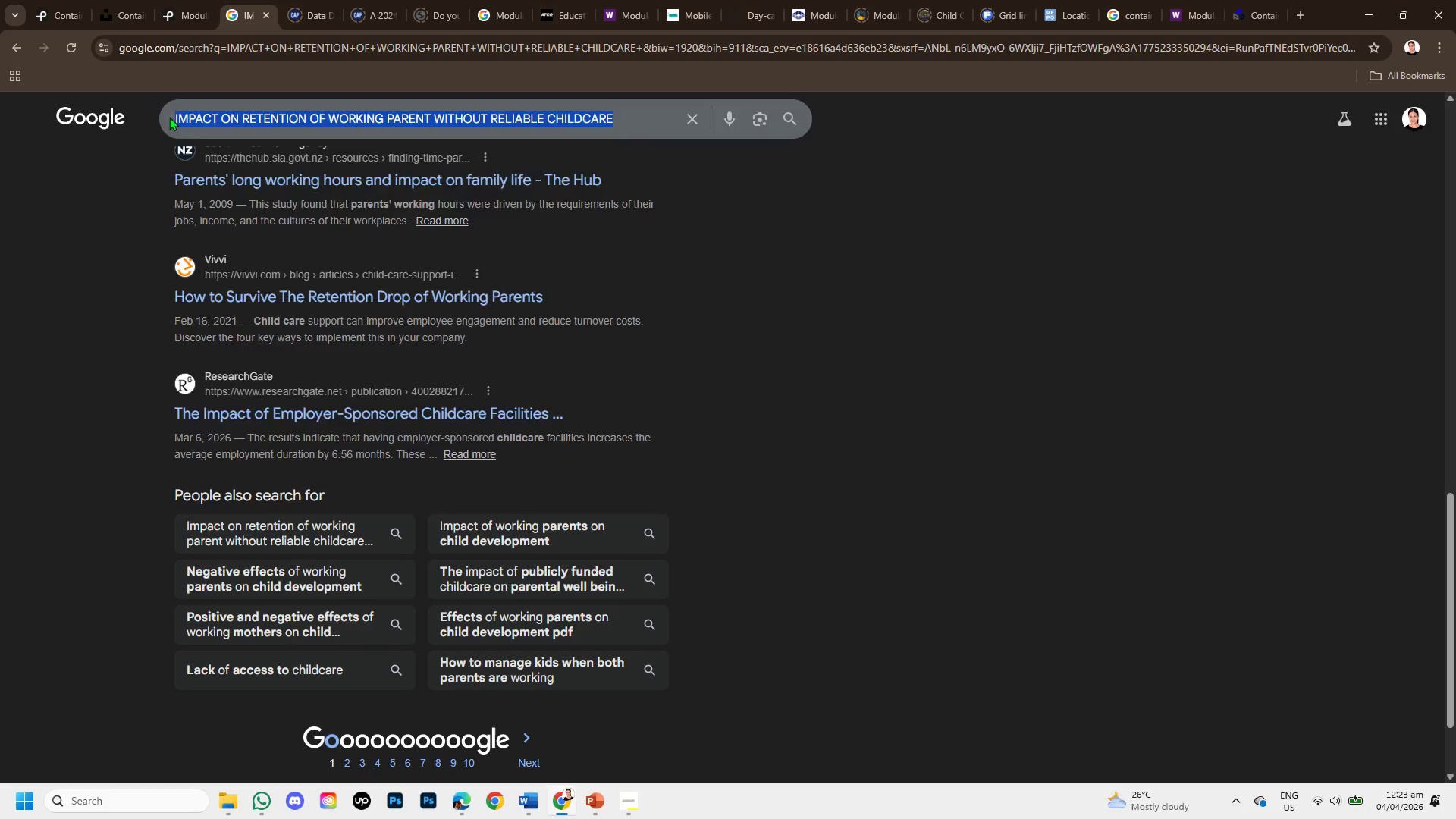 
key(Backspace)
type(MC KINSEY COMPANY)
key(Backspace)
key(Backspace)
key(Backspace)
key(Backspace)
key(Backspace)
key(Backspace)
key(Backspace)
 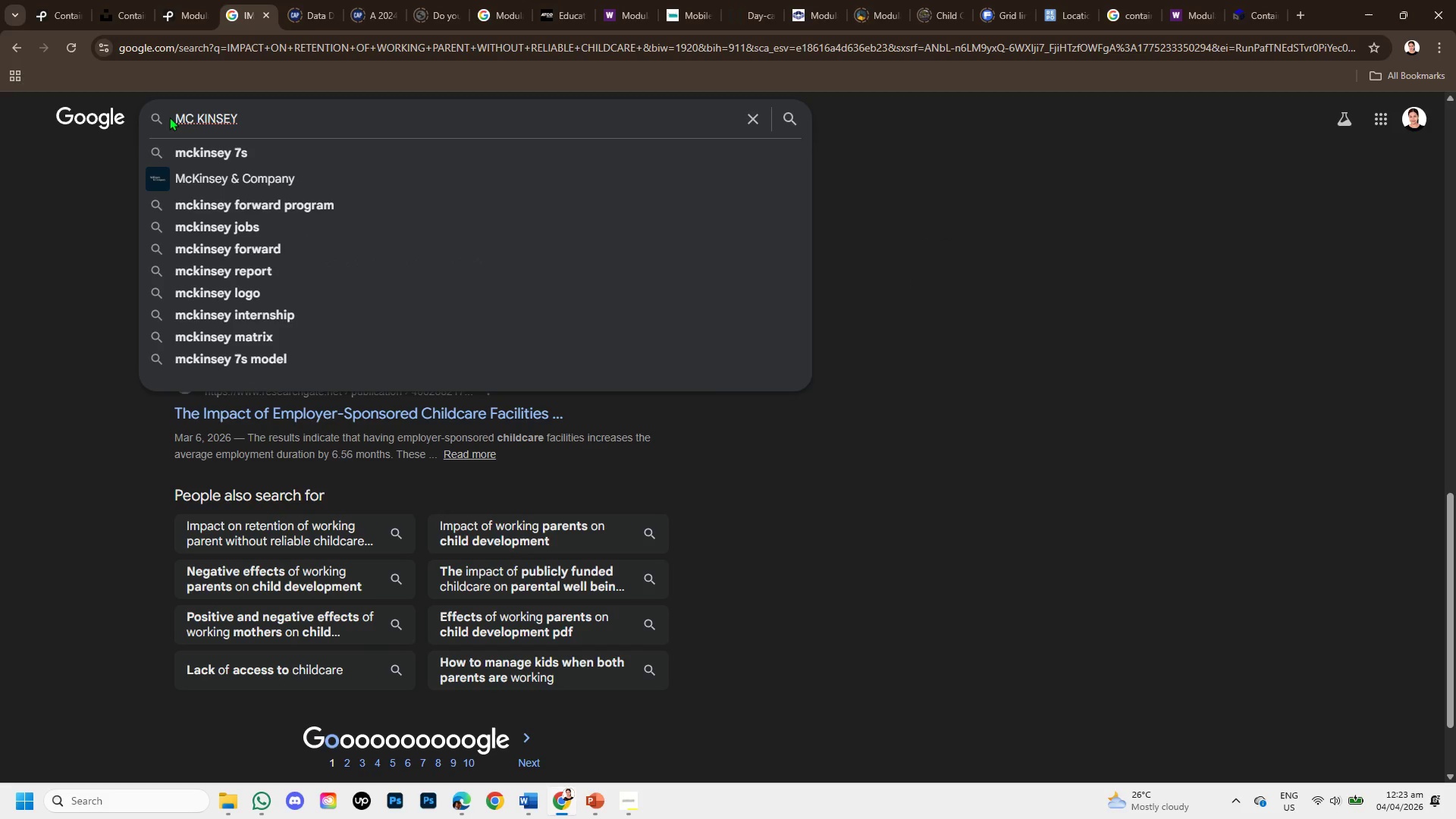 
key(Backspace)
key(Backspace)
key(Backspace)
key(Backspace)
key(Backspace)
key(Backspace)
key(Backspace)
key(Backspace)
type(KINSY & COMPANY)
 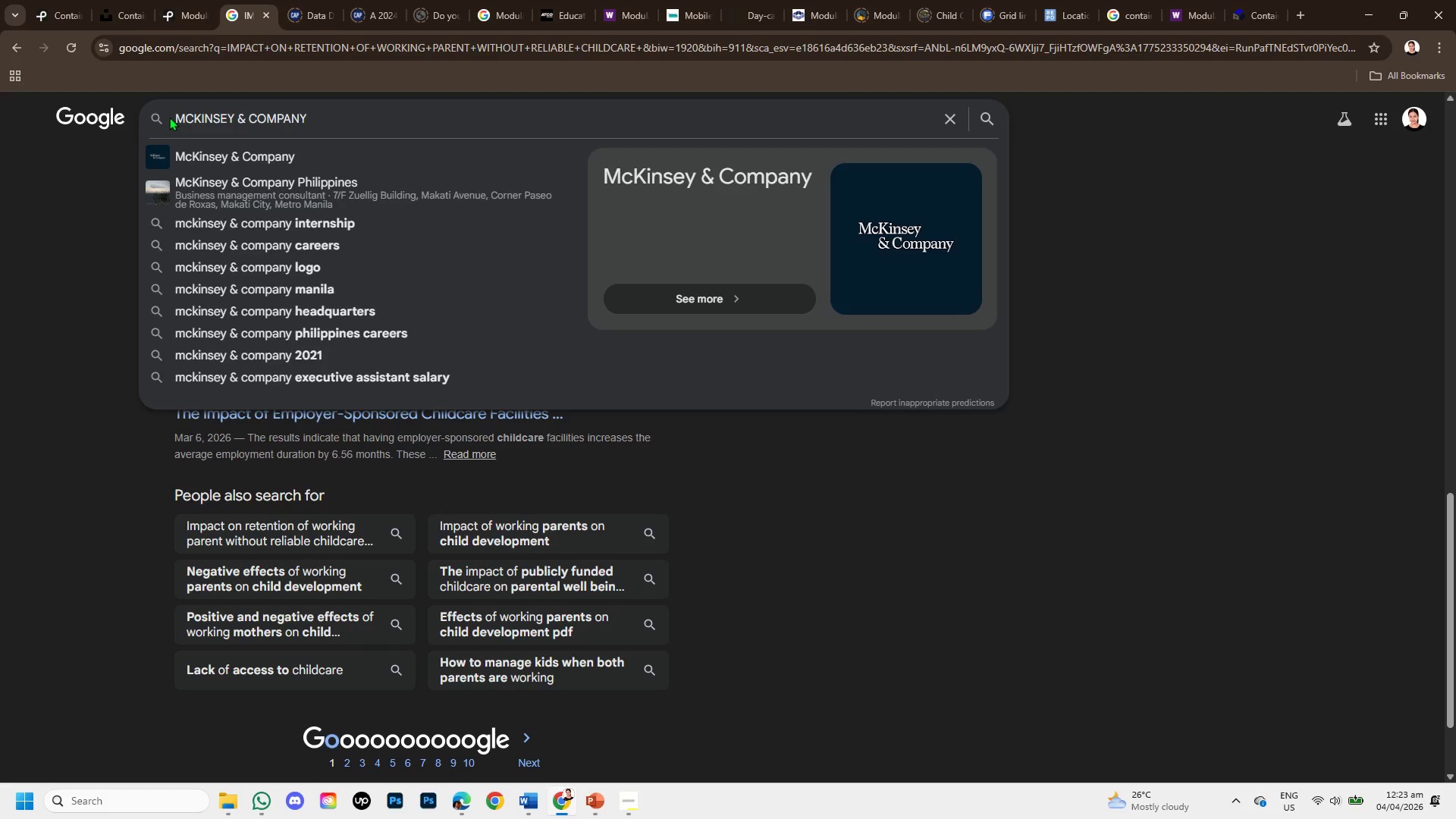 
type(, BCG WORKFORCE REPORTS )